 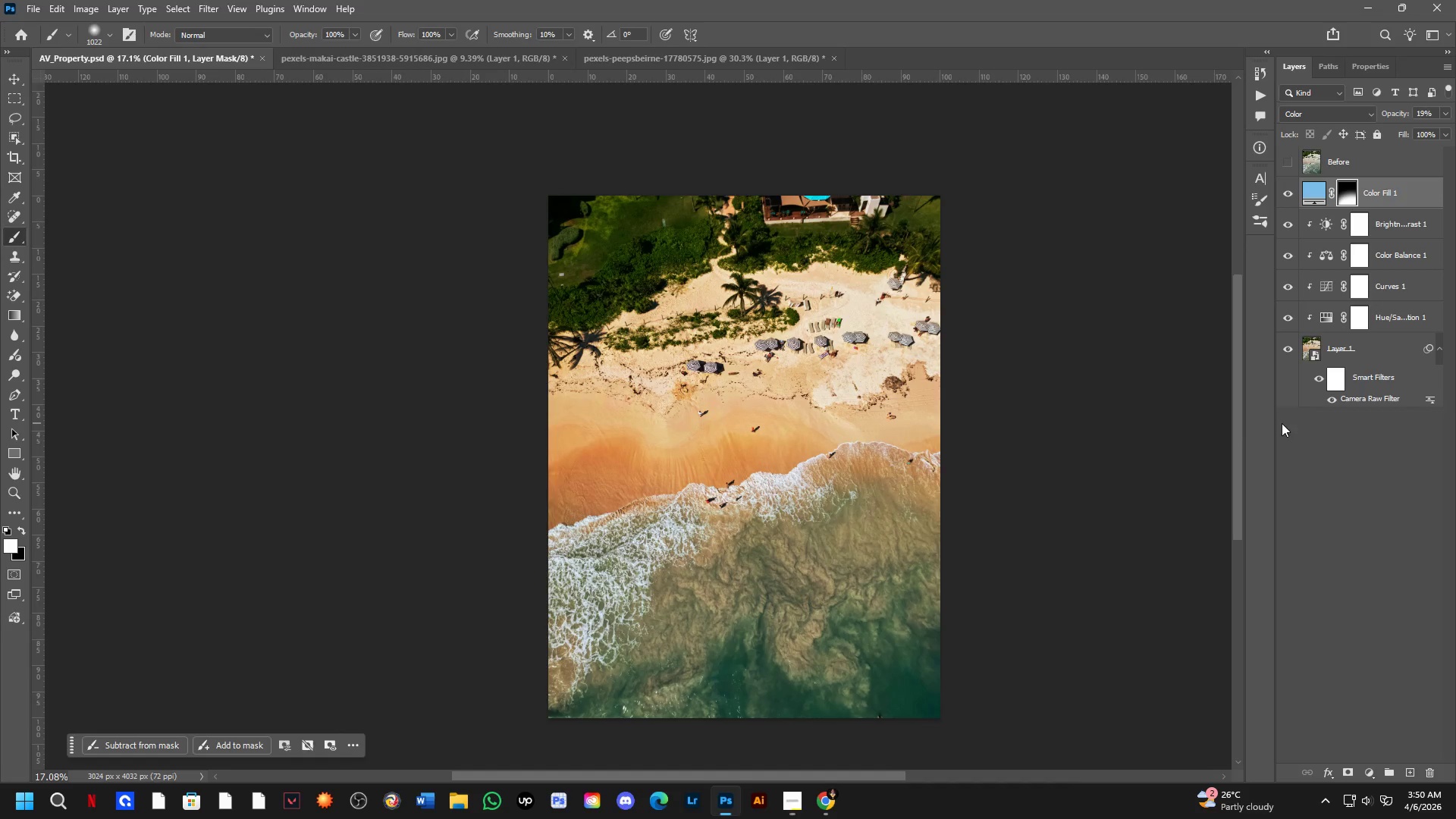 
left_click_drag(start_coordinate=[715, 525], to_coordinate=[730, 507])
 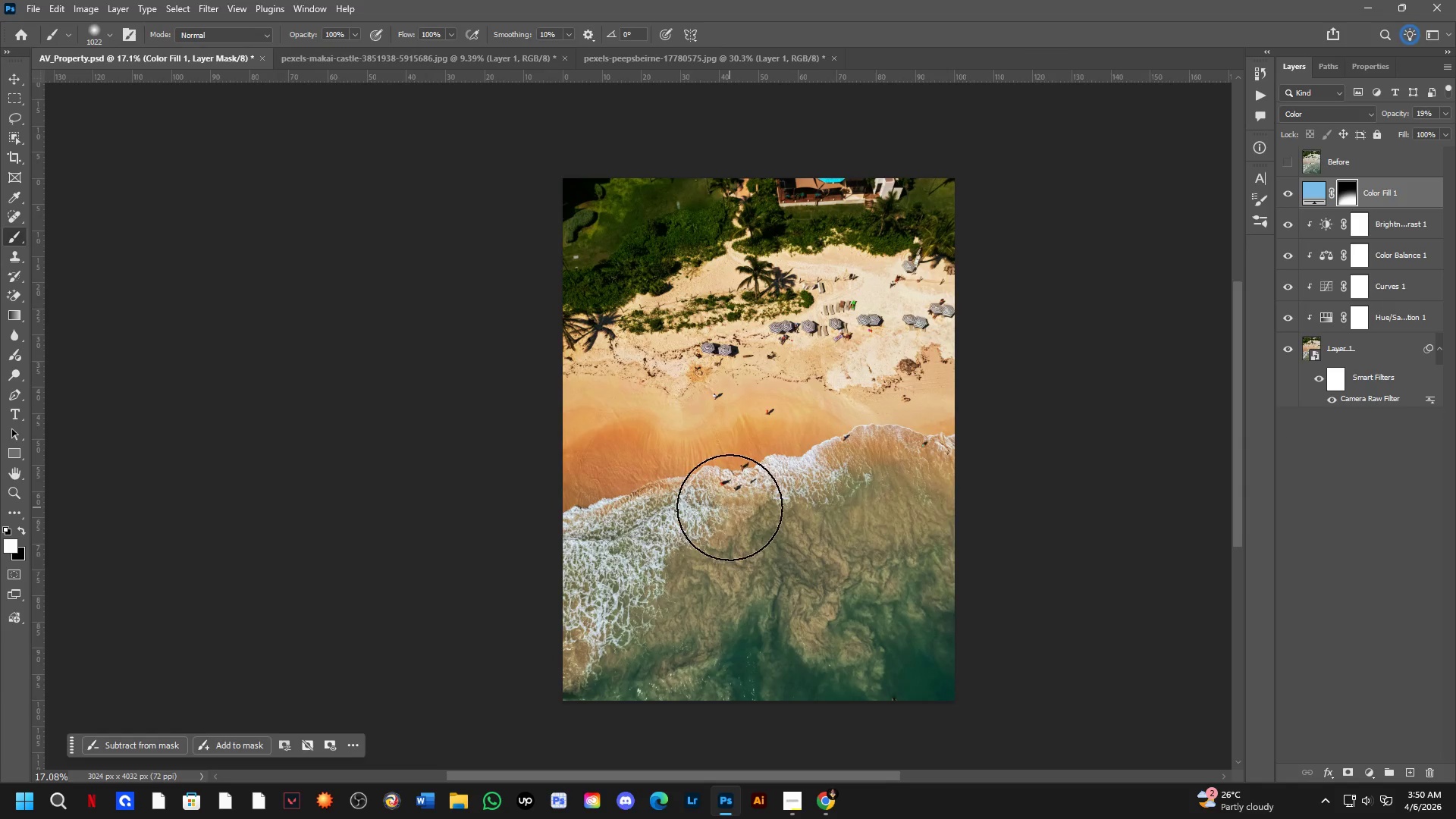 
hold_key(key=Space, duration=0.41)
 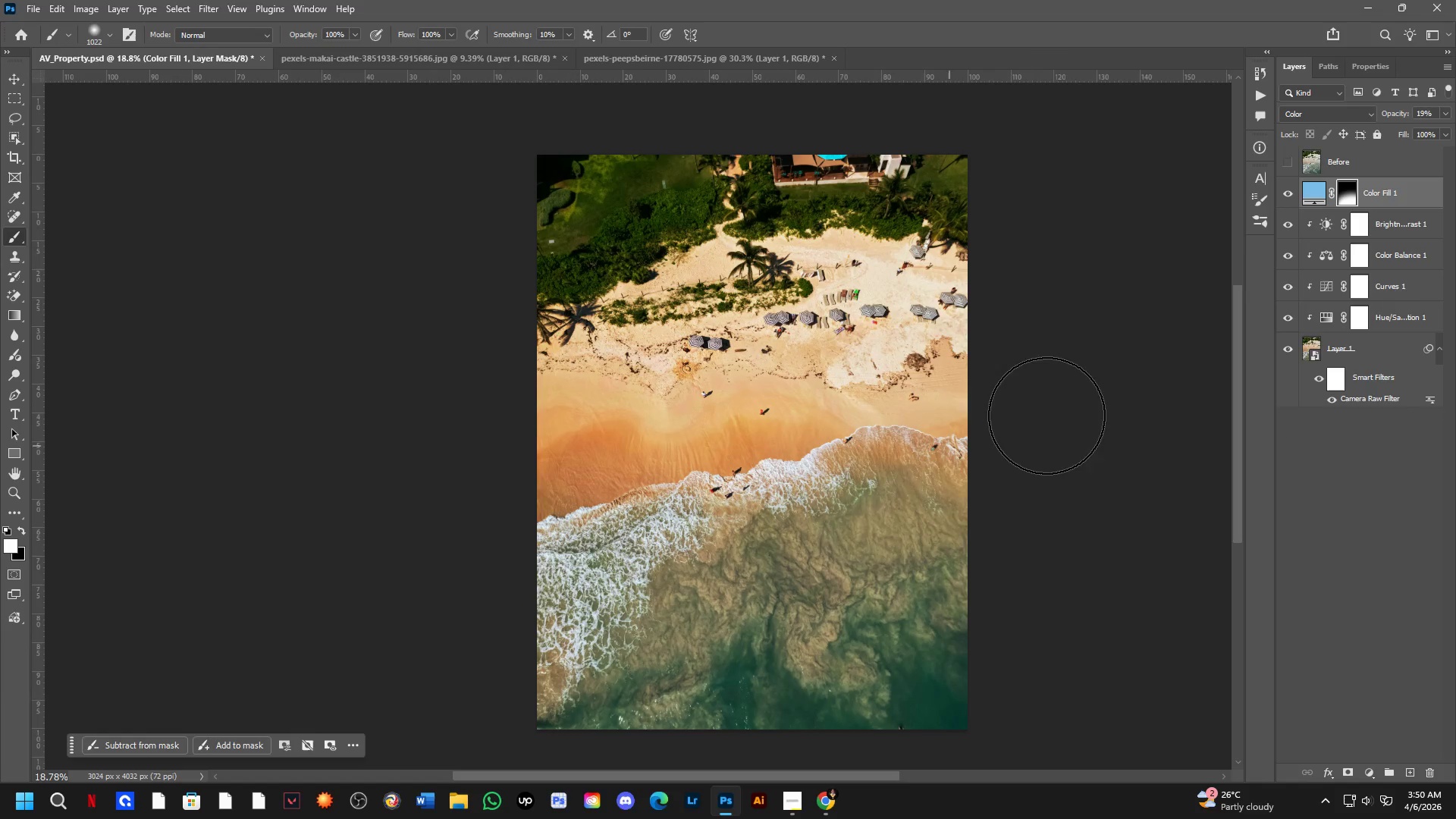 
left_click_drag(start_coordinate=[748, 505], to_coordinate=[744, 513])
 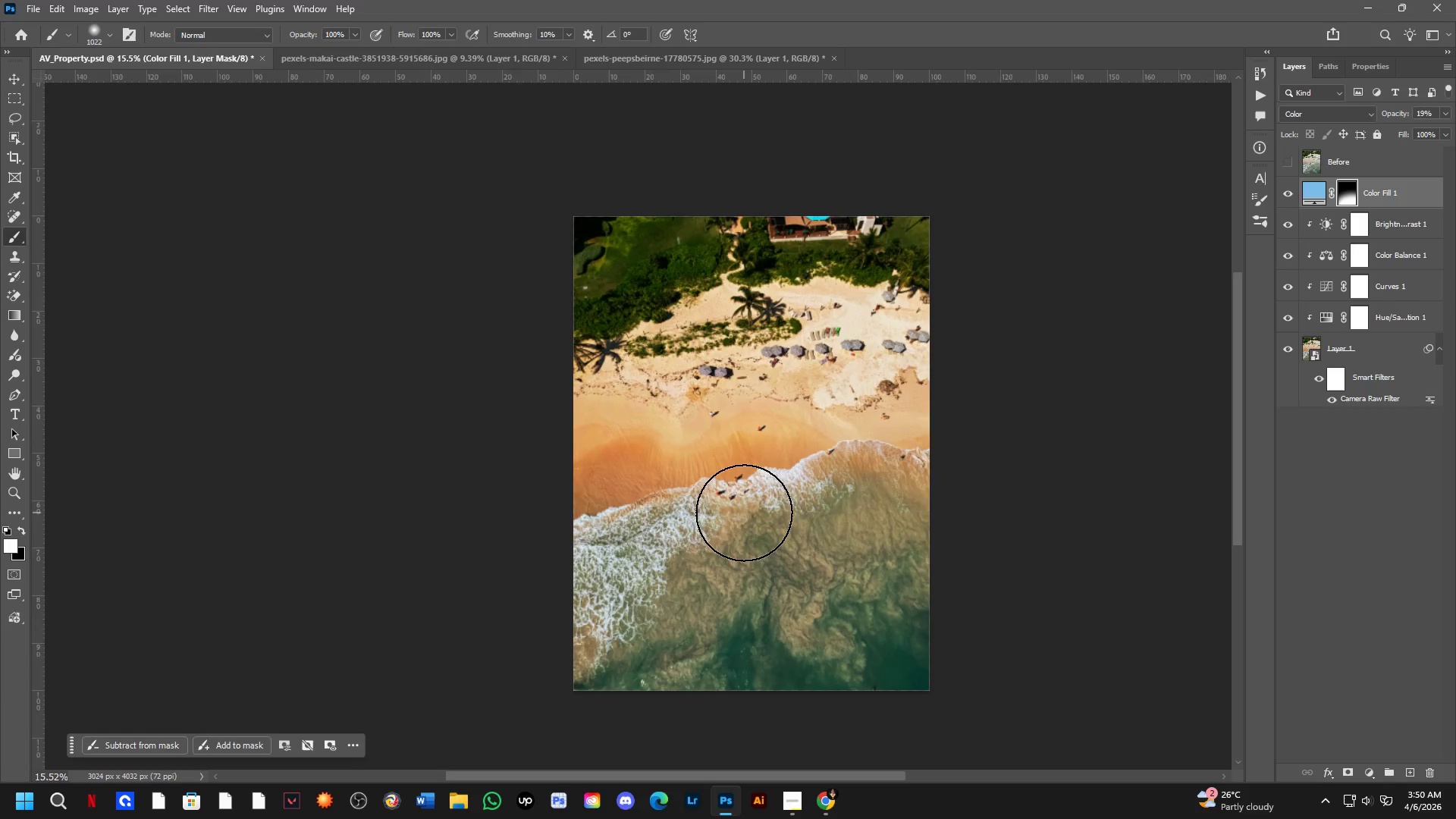 
scroll: coordinate [730, 507], scroll_direction: down, amount: 1.0
 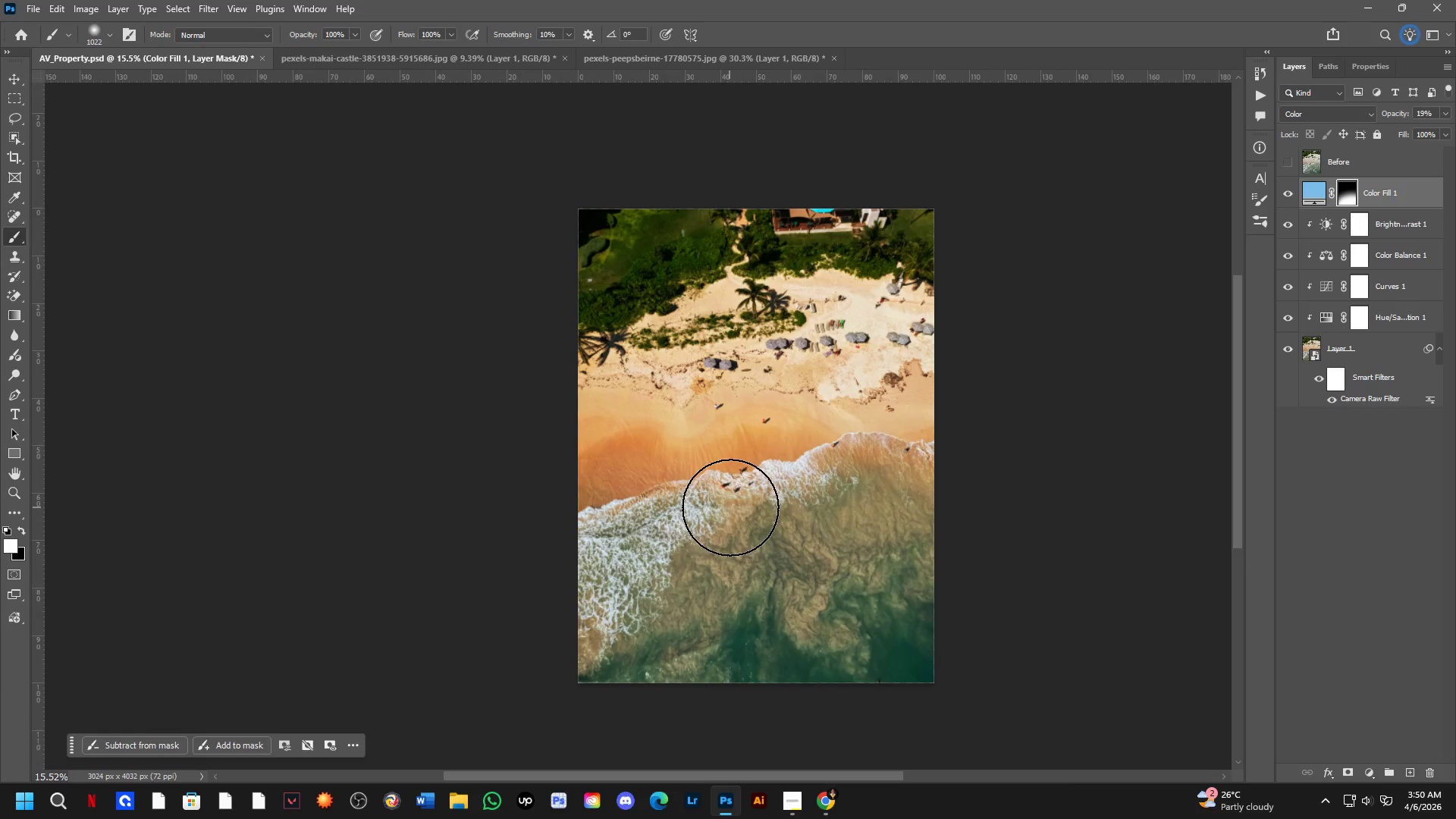 
scroll: coordinate [748, 508], scroll_direction: up, amount: 2.0
 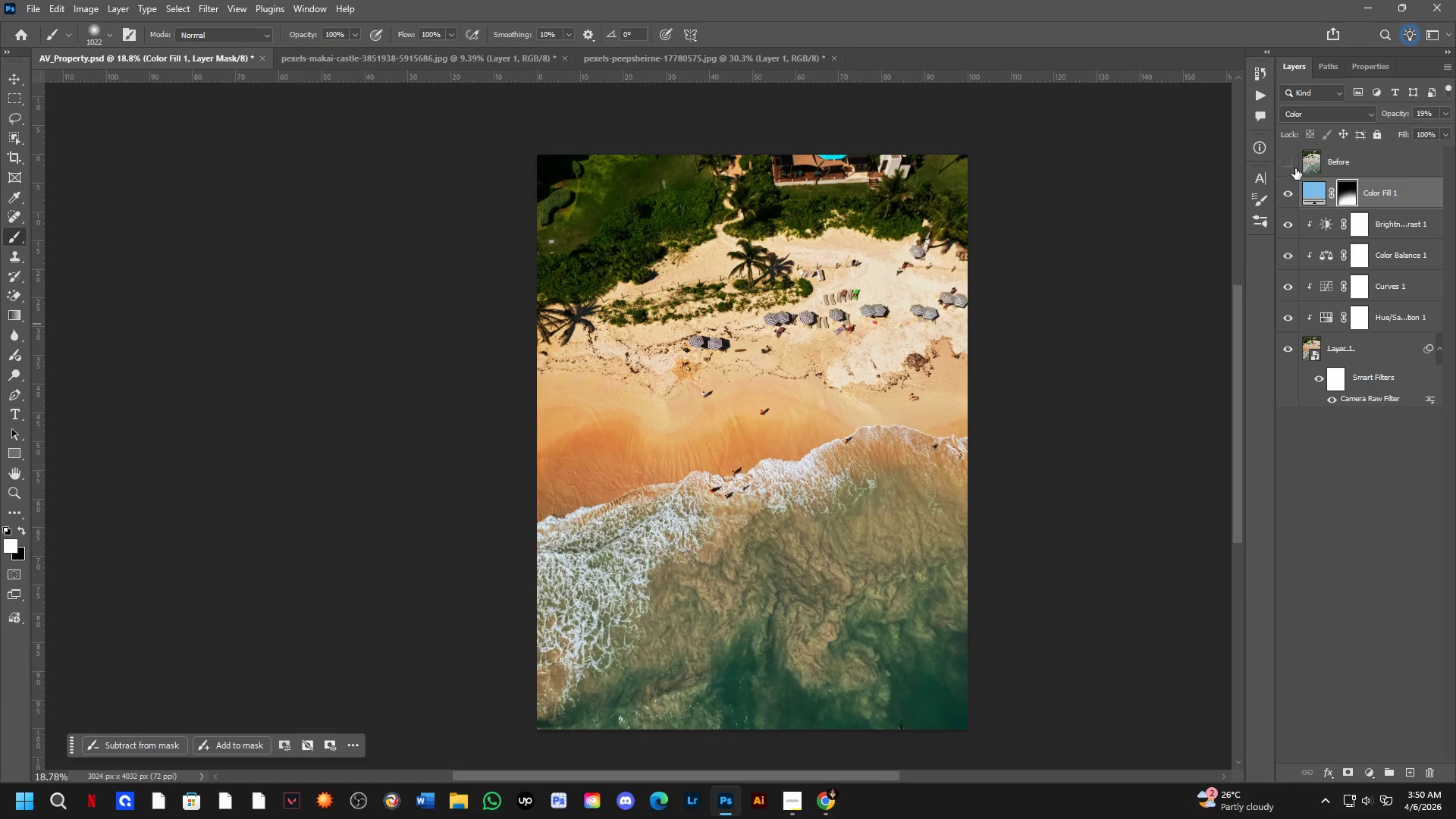 
double_click([1292, 163])
 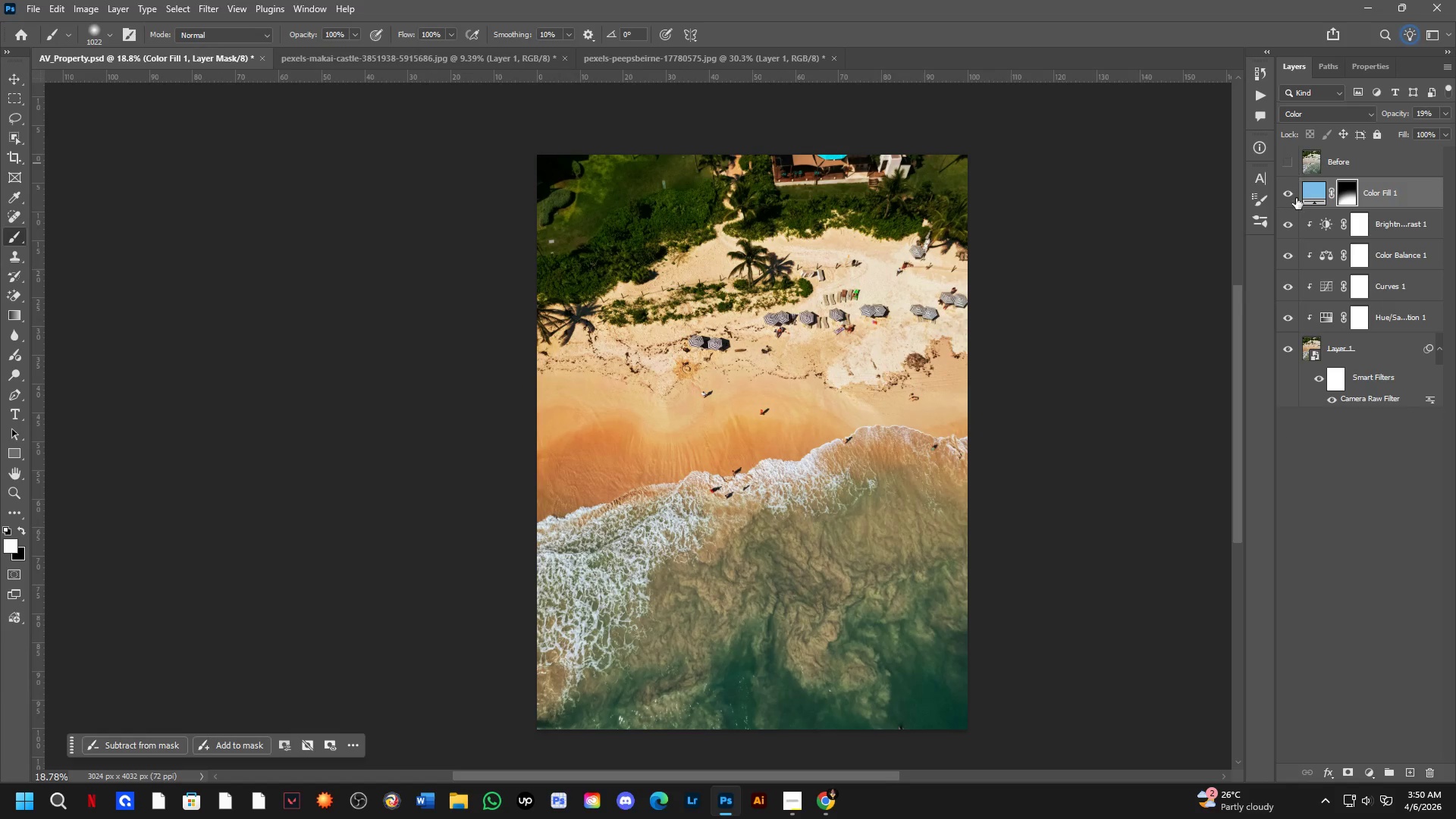 
hold_key(key=Space, duration=0.48)
 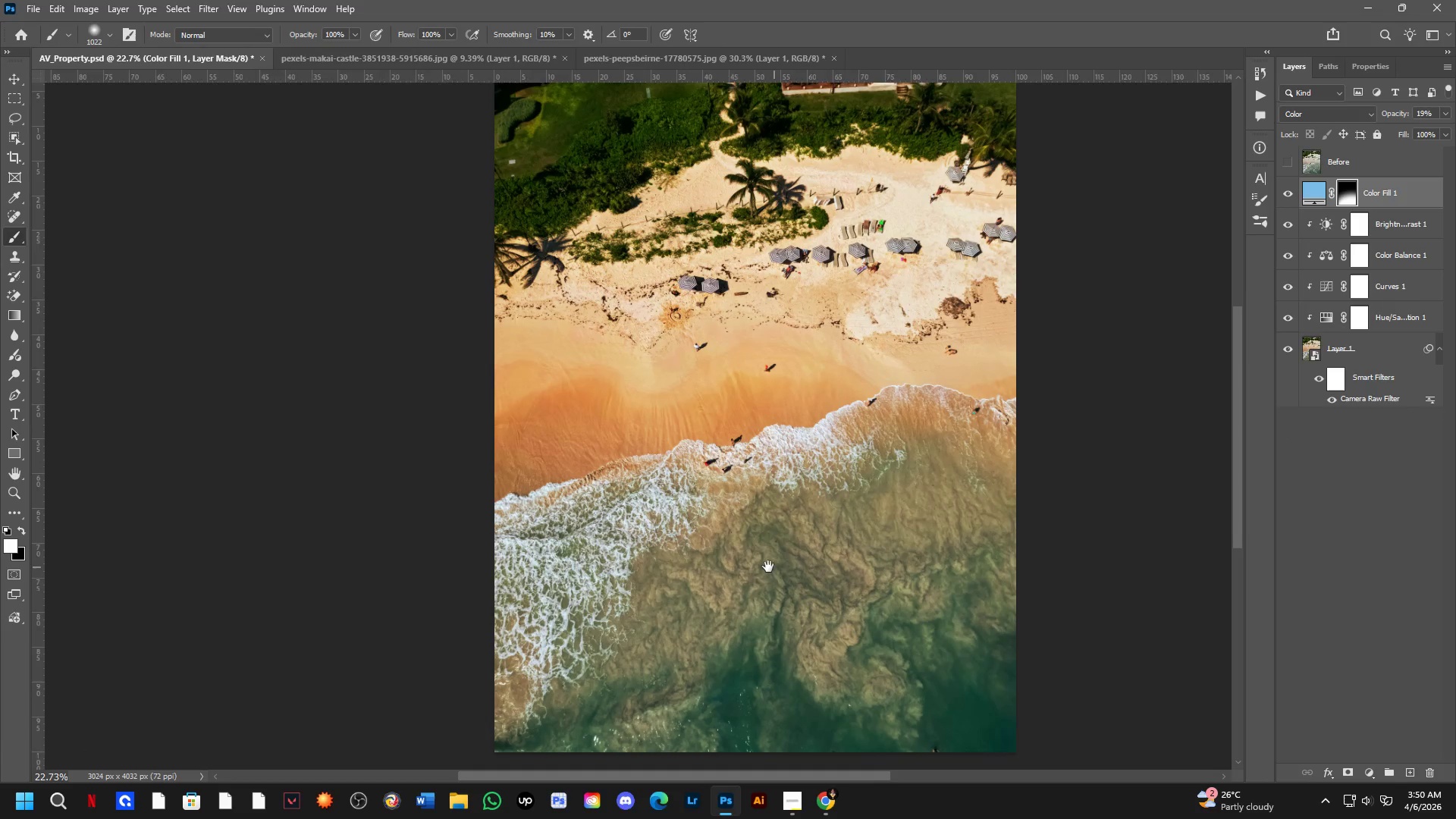 
left_click_drag(start_coordinate=[689, 516], to_coordinate=[689, 497])
 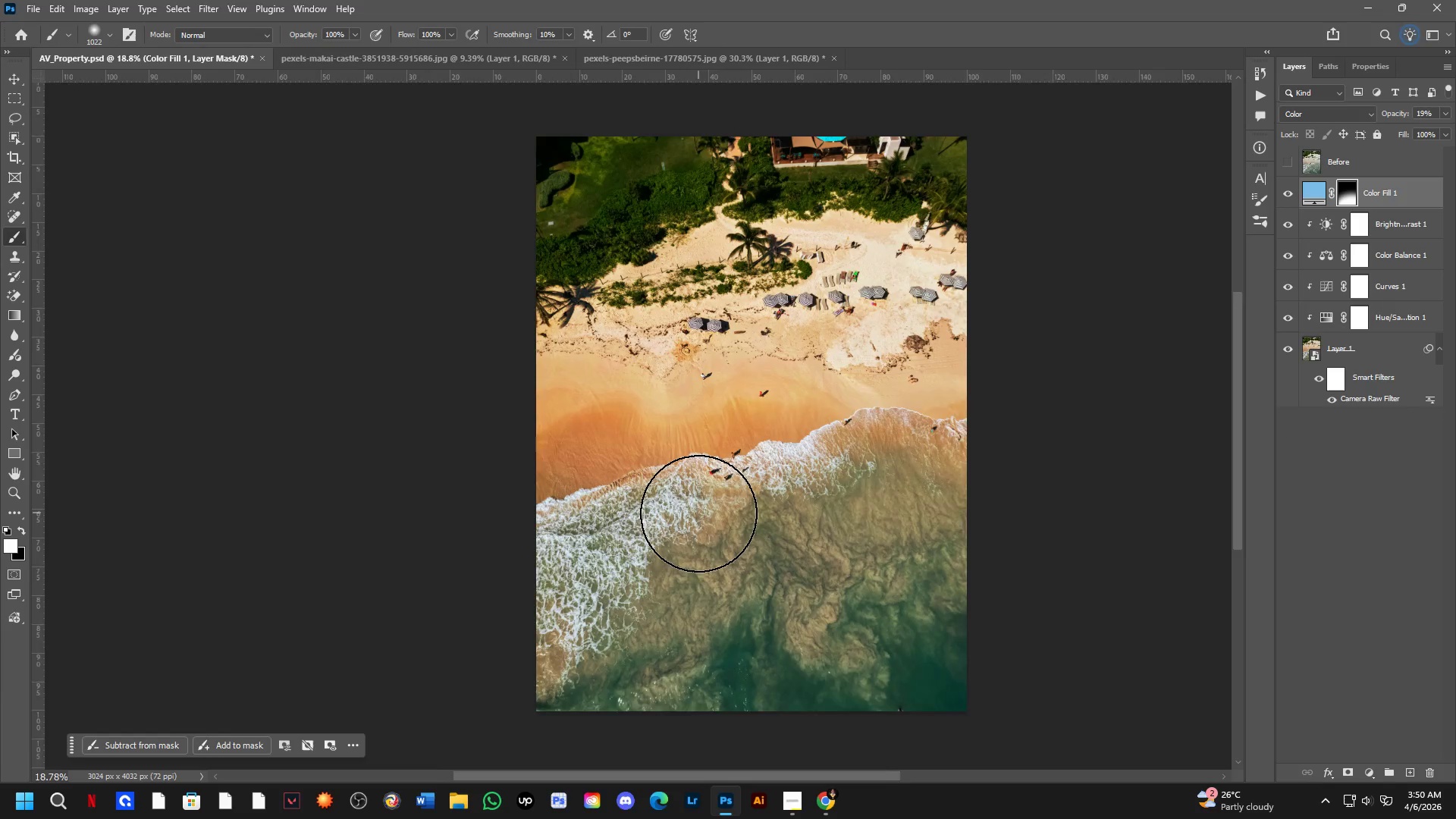 
hold_key(key=Space, duration=0.47)
 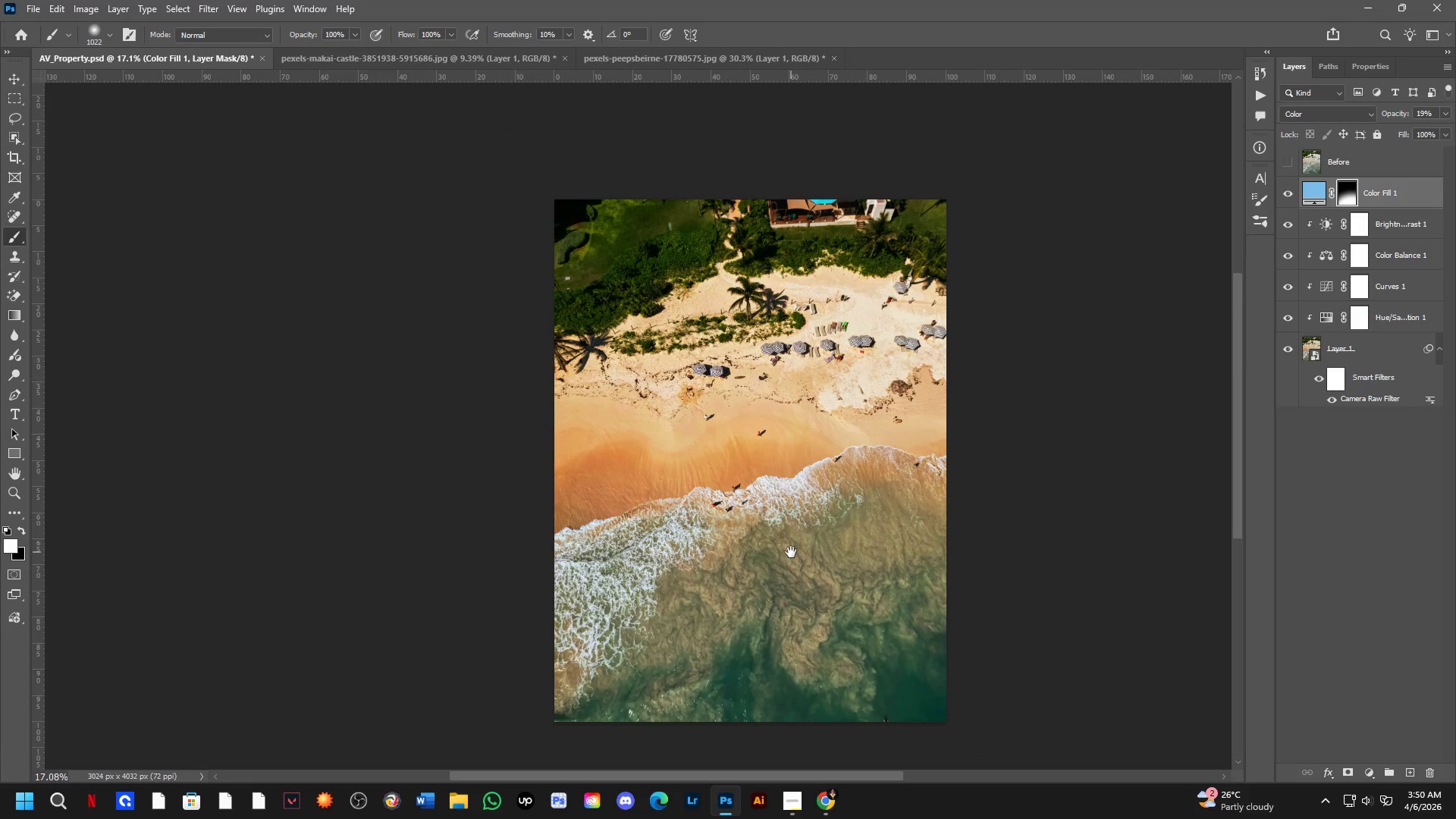 
left_click_drag(start_coordinate=[785, 568], to_coordinate=[764, 565])
 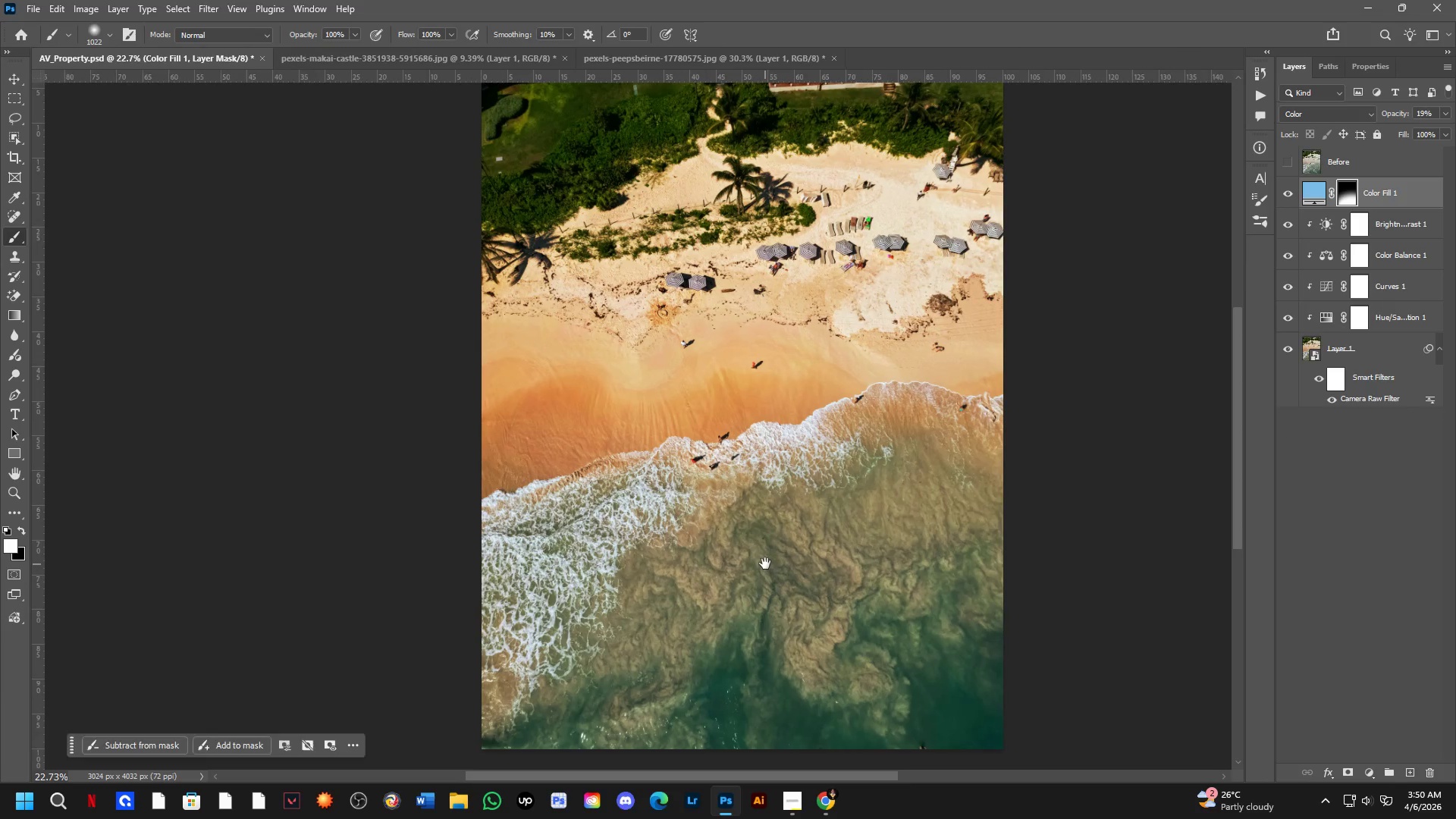 
scroll: coordinate [699, 515], scroll_direction: up, amount: 2.0
 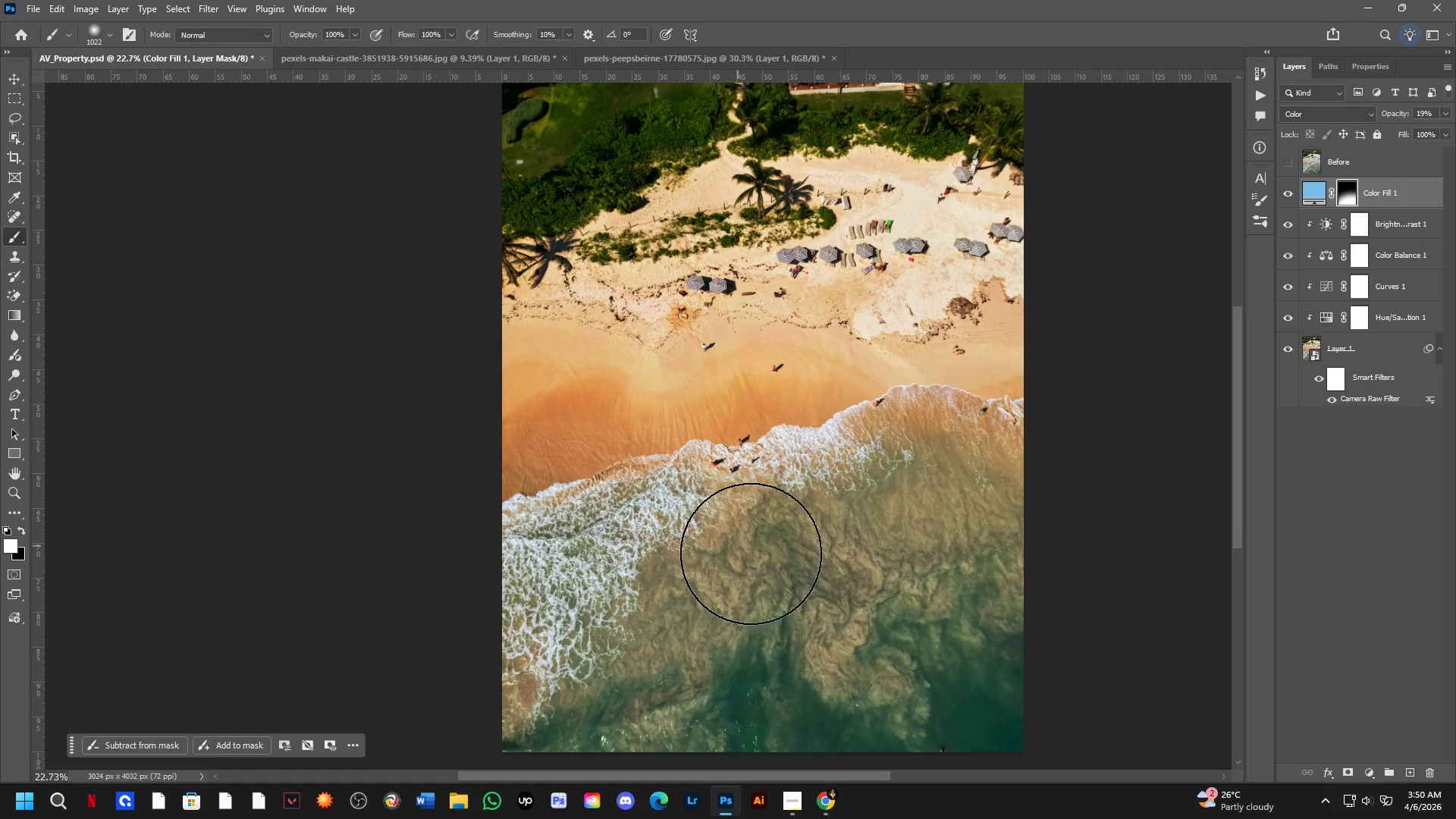 
hold_key(key=Space, duration=0.48)
 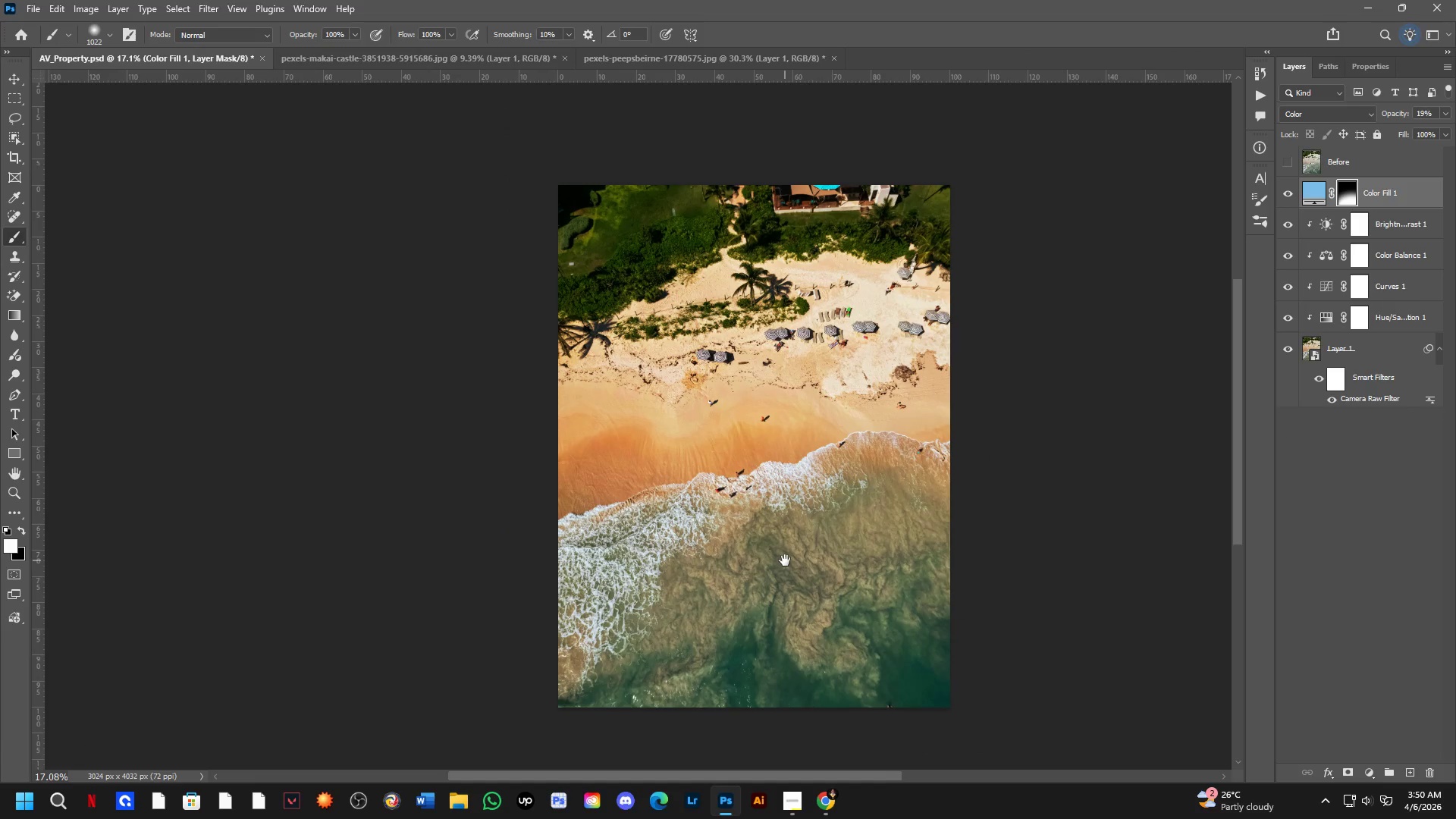 
left_click_drag(start_coordinate=[789, 532], to_coordinate=[791, 552])
 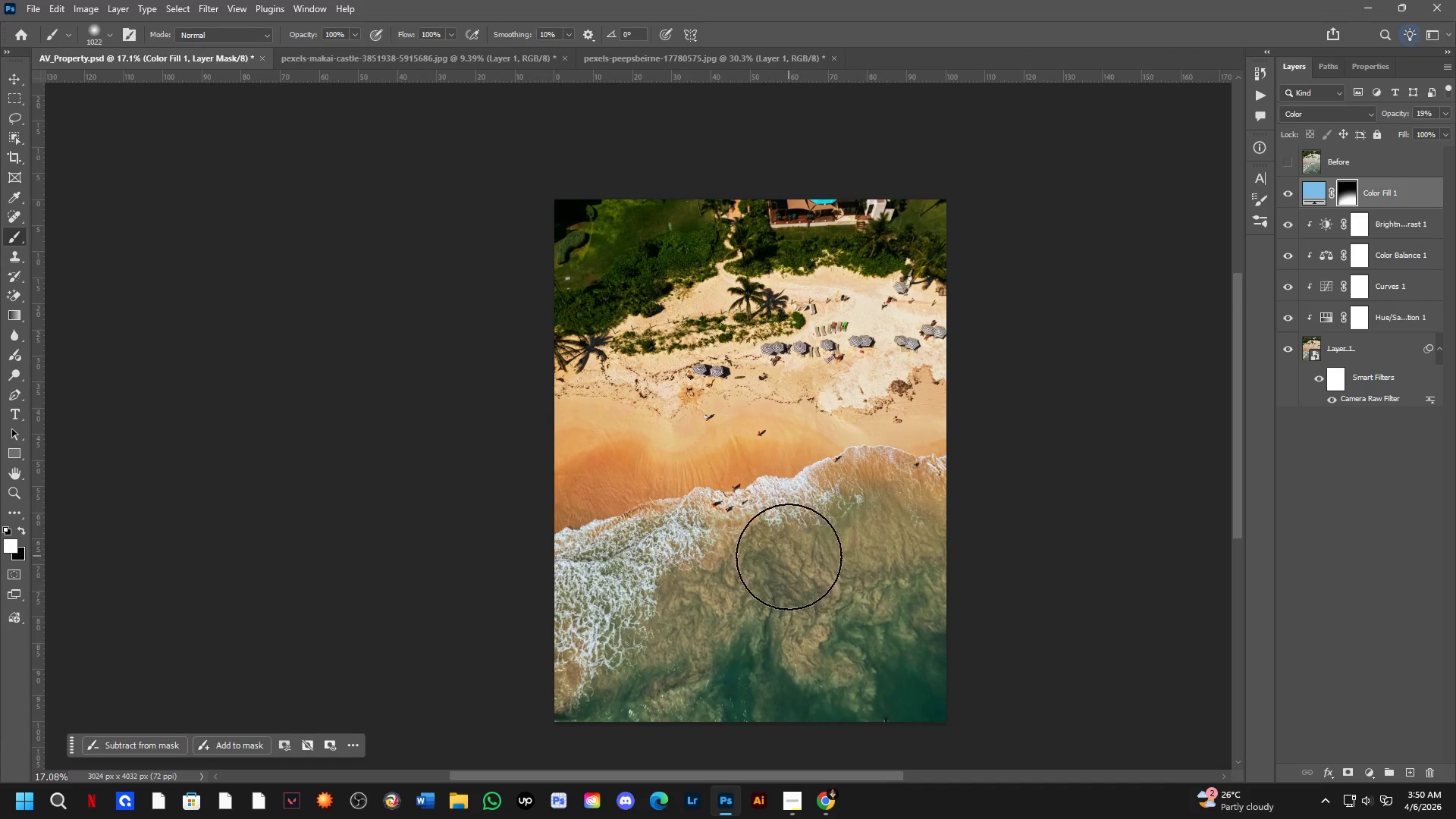 
scroll: coordinate [765, 557], scroll_direction: down, amount: 3.0
 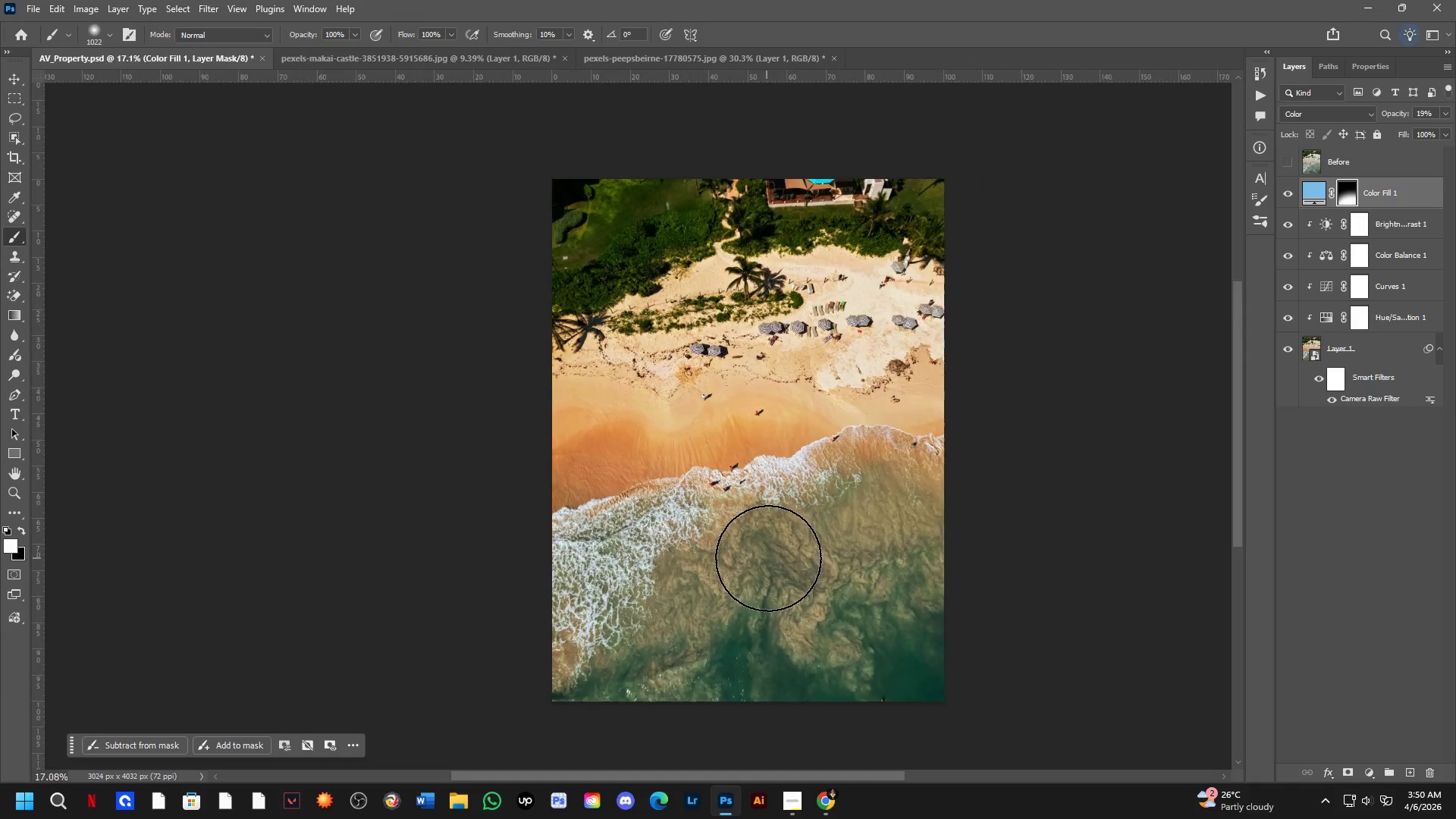 
hold_key(key=Space, duration=0.5)
 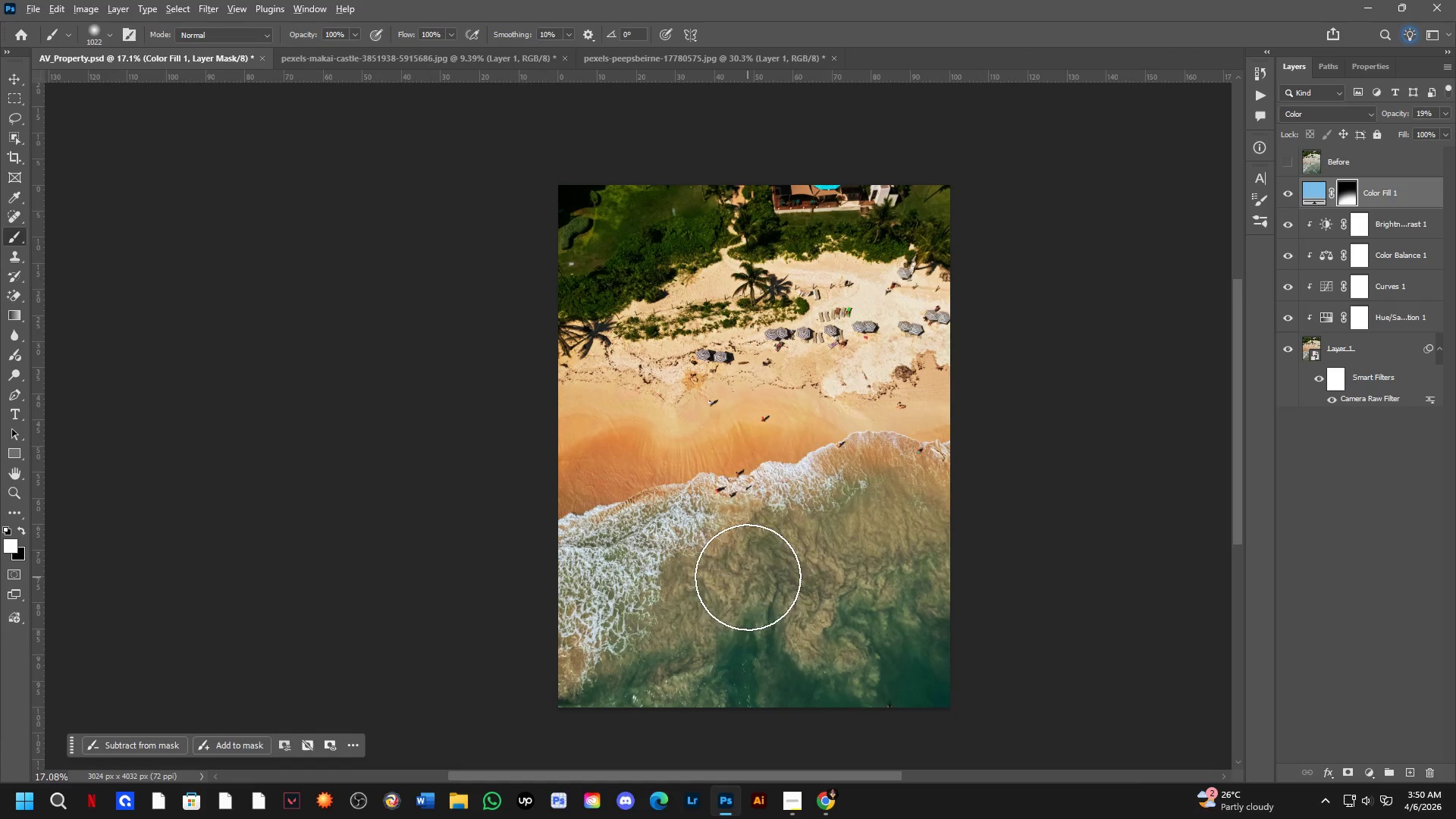 
left_click_drag(start_coordinate=[781, 575], to_coordinate=[785, 560])
 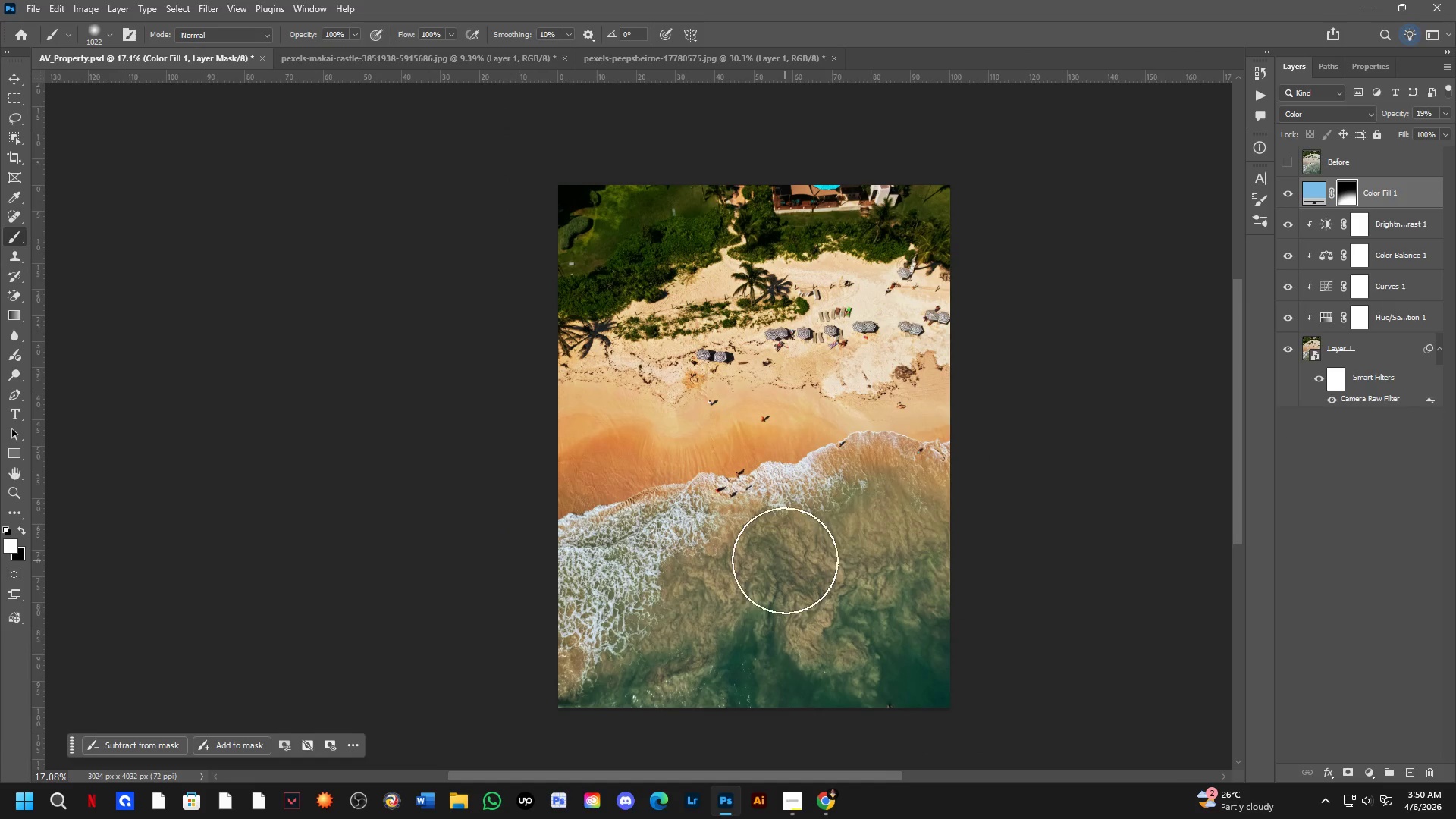 
hold_key(key=Space, duration=2.58)
 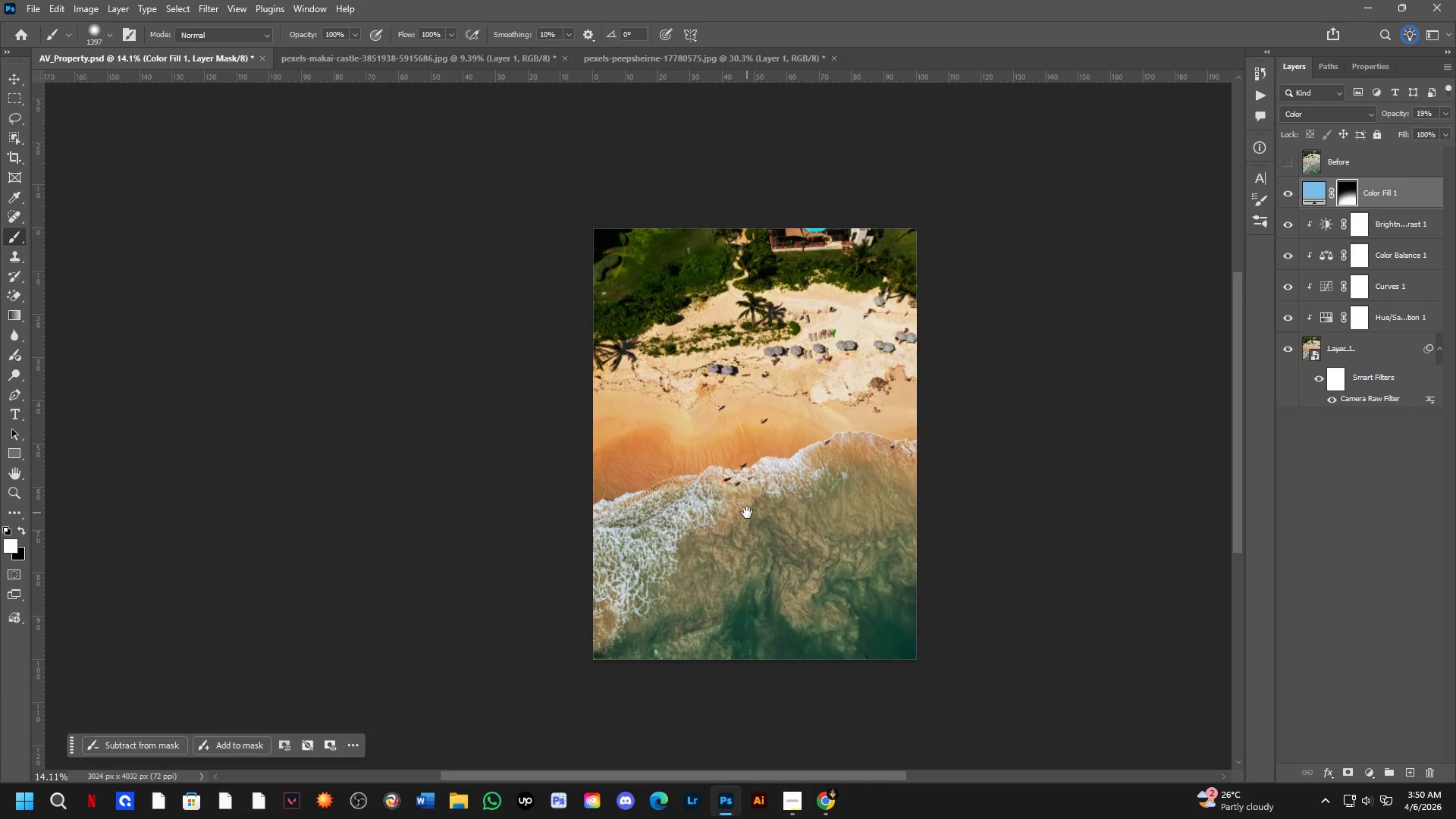 
hold_key(key=AltLeft, duration=1.3)
 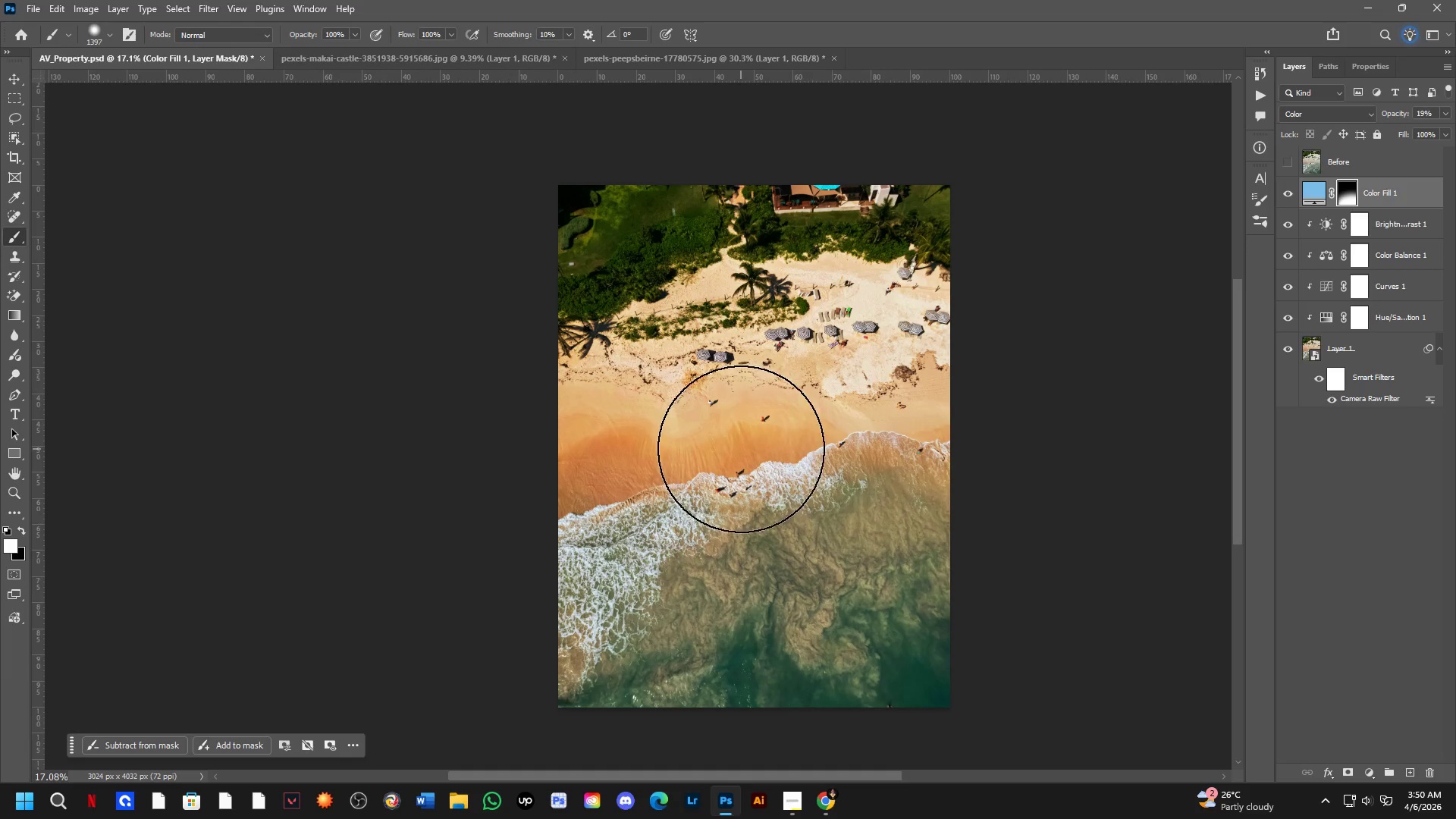 
hold_key(key=Space, duration=0.5)
 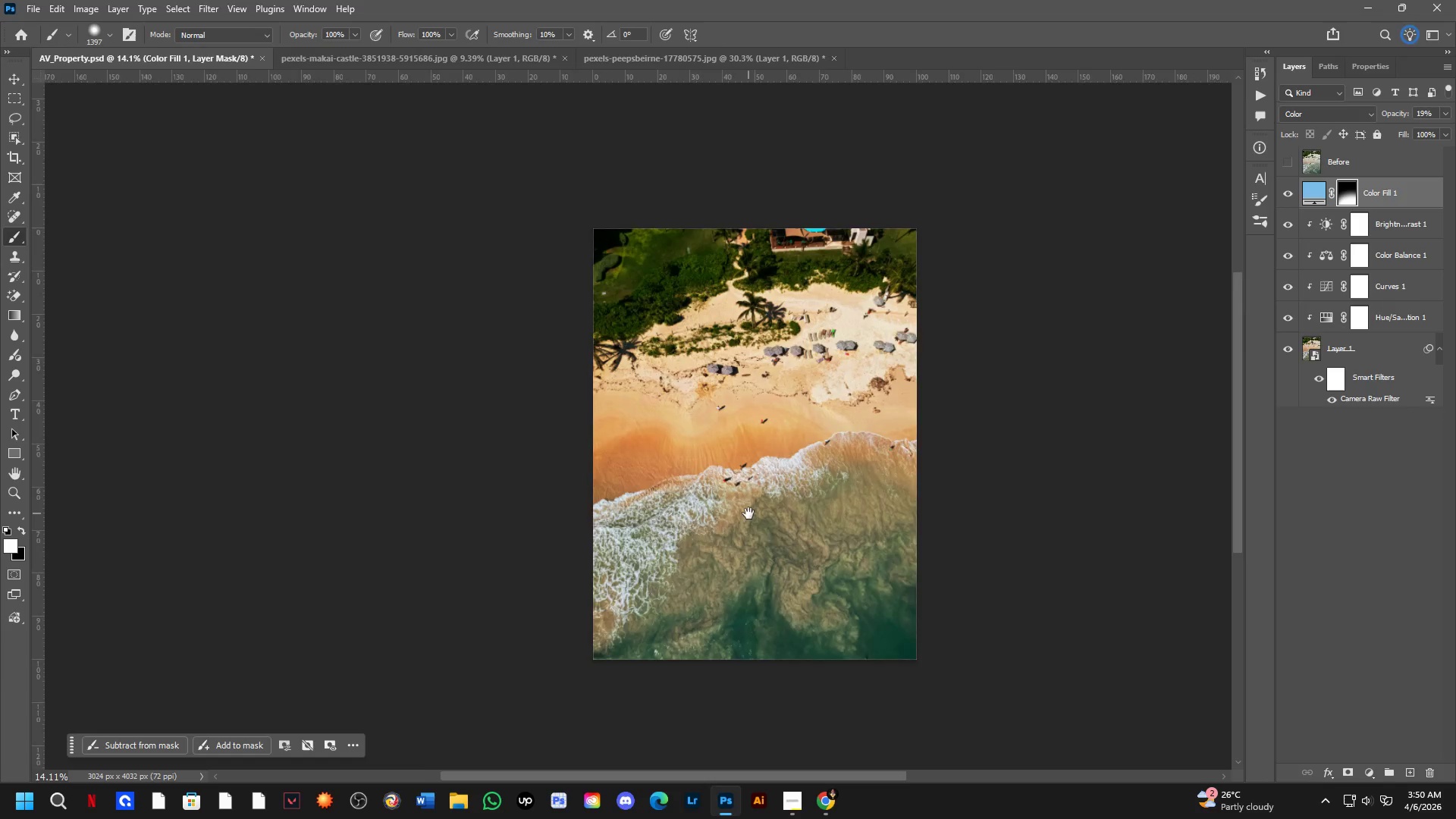 
scroll: coordinate [740, 450], scroll_direction: down, amount: 2.0
 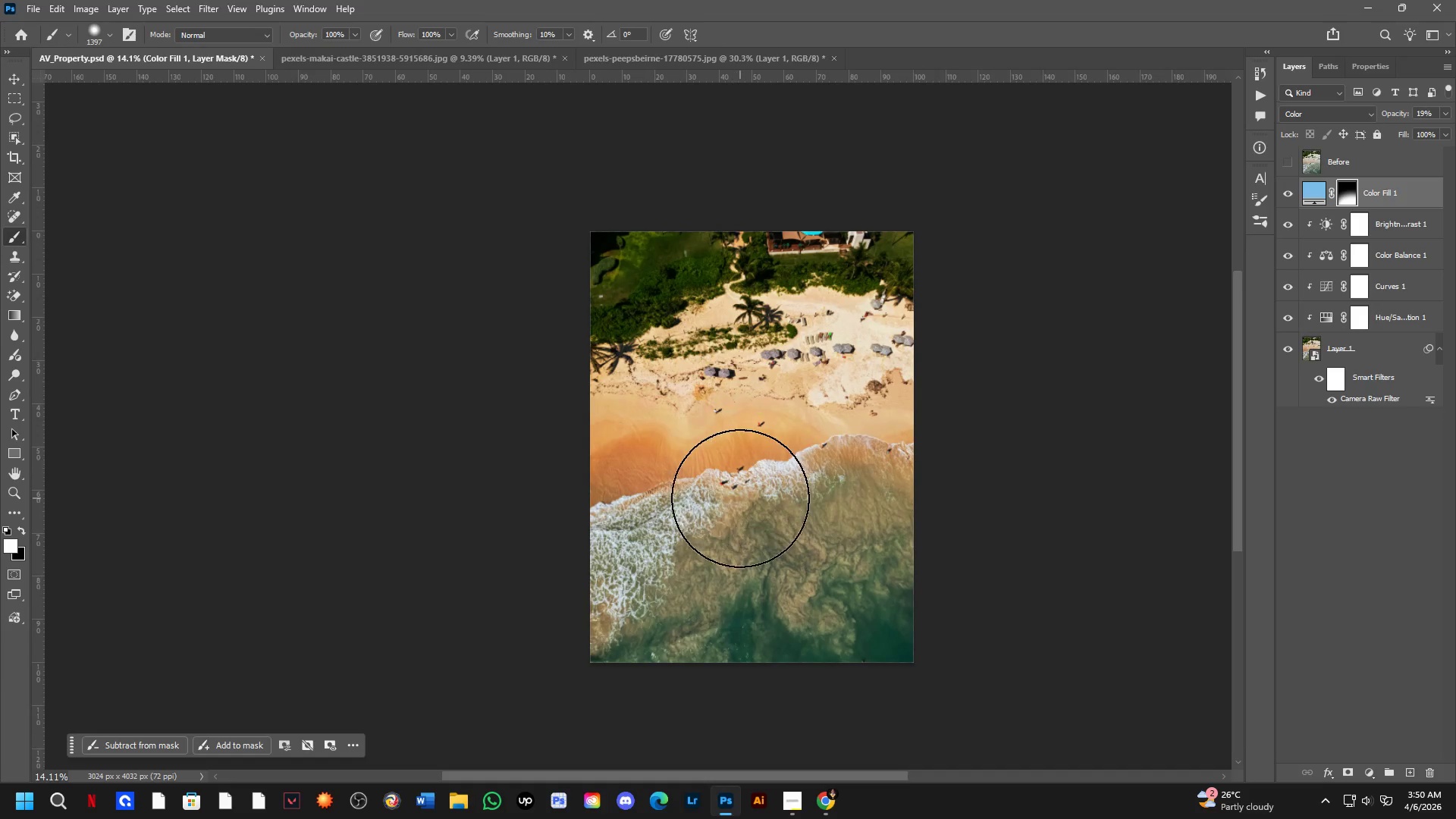 
hold_key(key=Space, duration=0.45)
 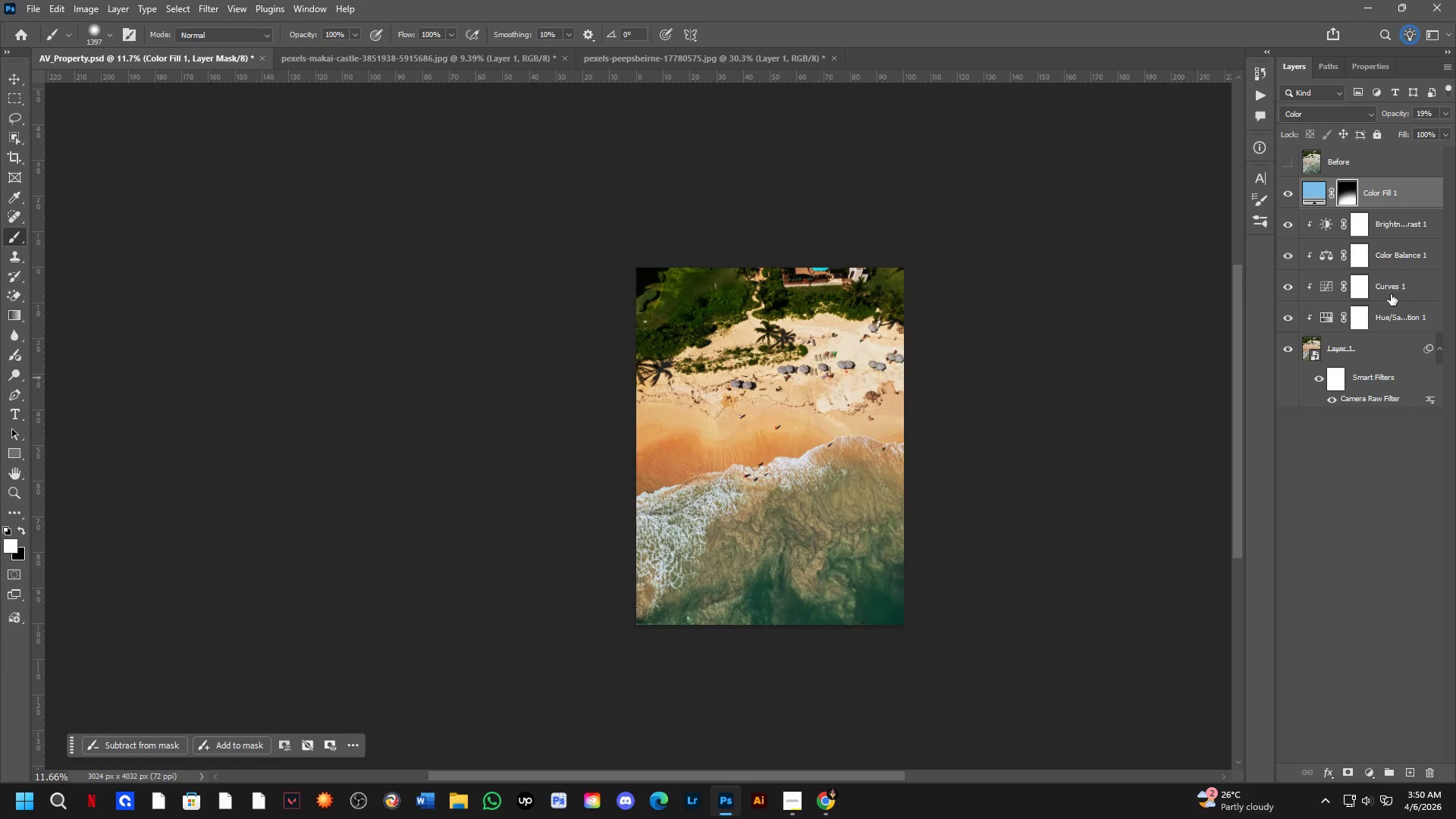 
left_click_drag(start_coordinate=[749, 514], to_coordinate=[766, 504])
 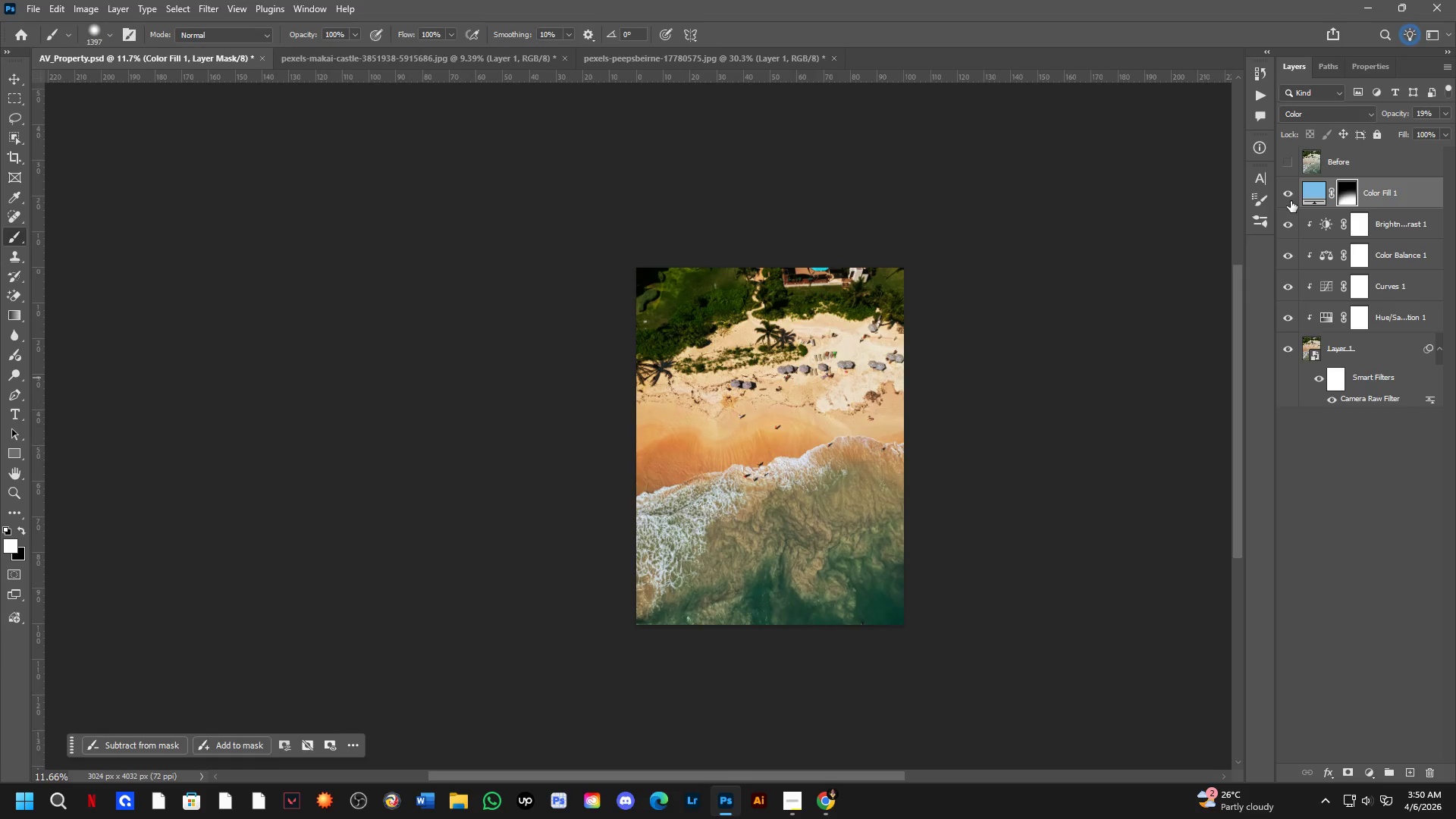 
scroll: coordinate [748, 513], scroll_direction: down, amount: 2.0
 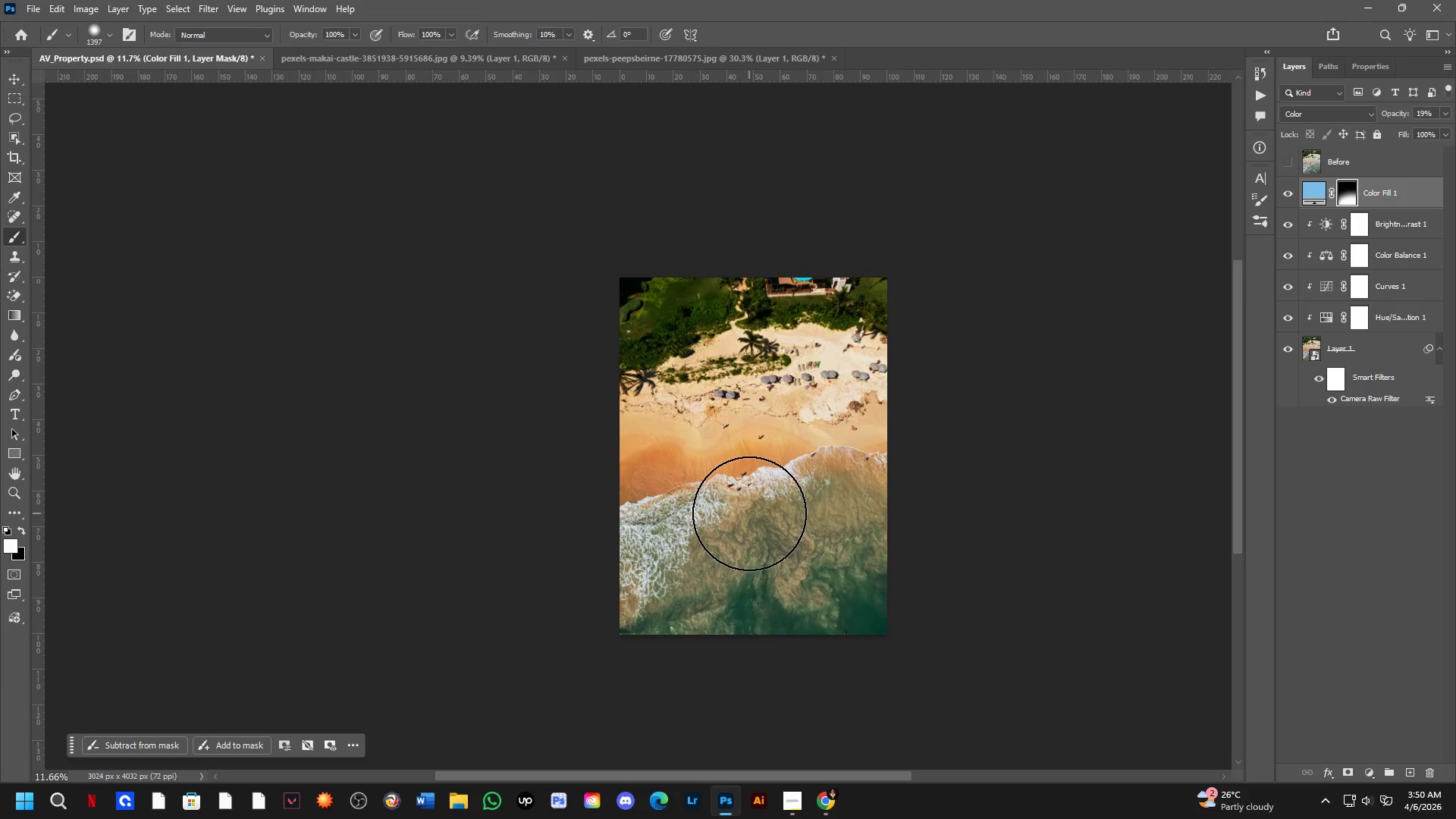 
double_click([1291, 199])
 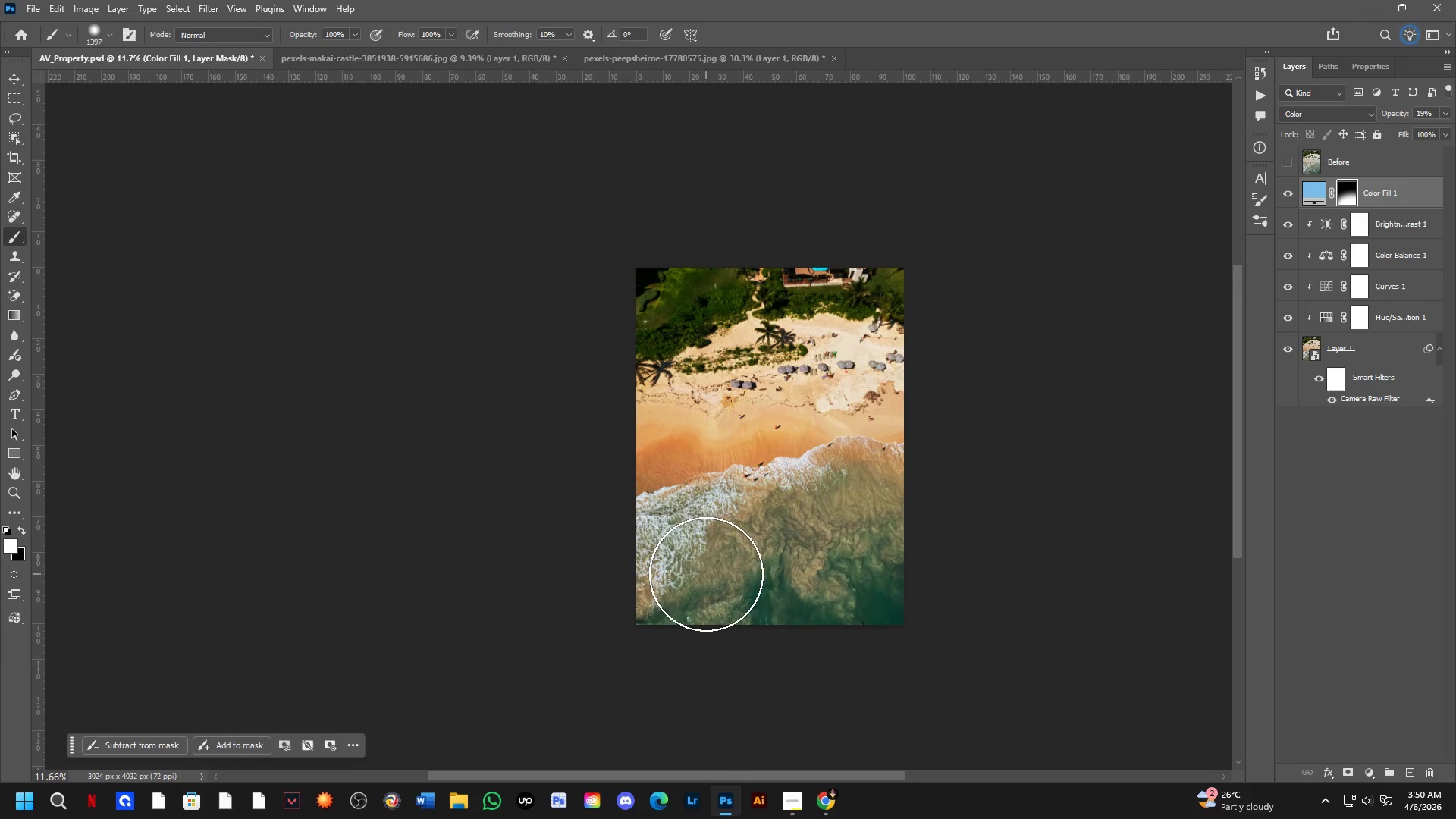 
hold_key(key=AltLeft, duration=0.52)
 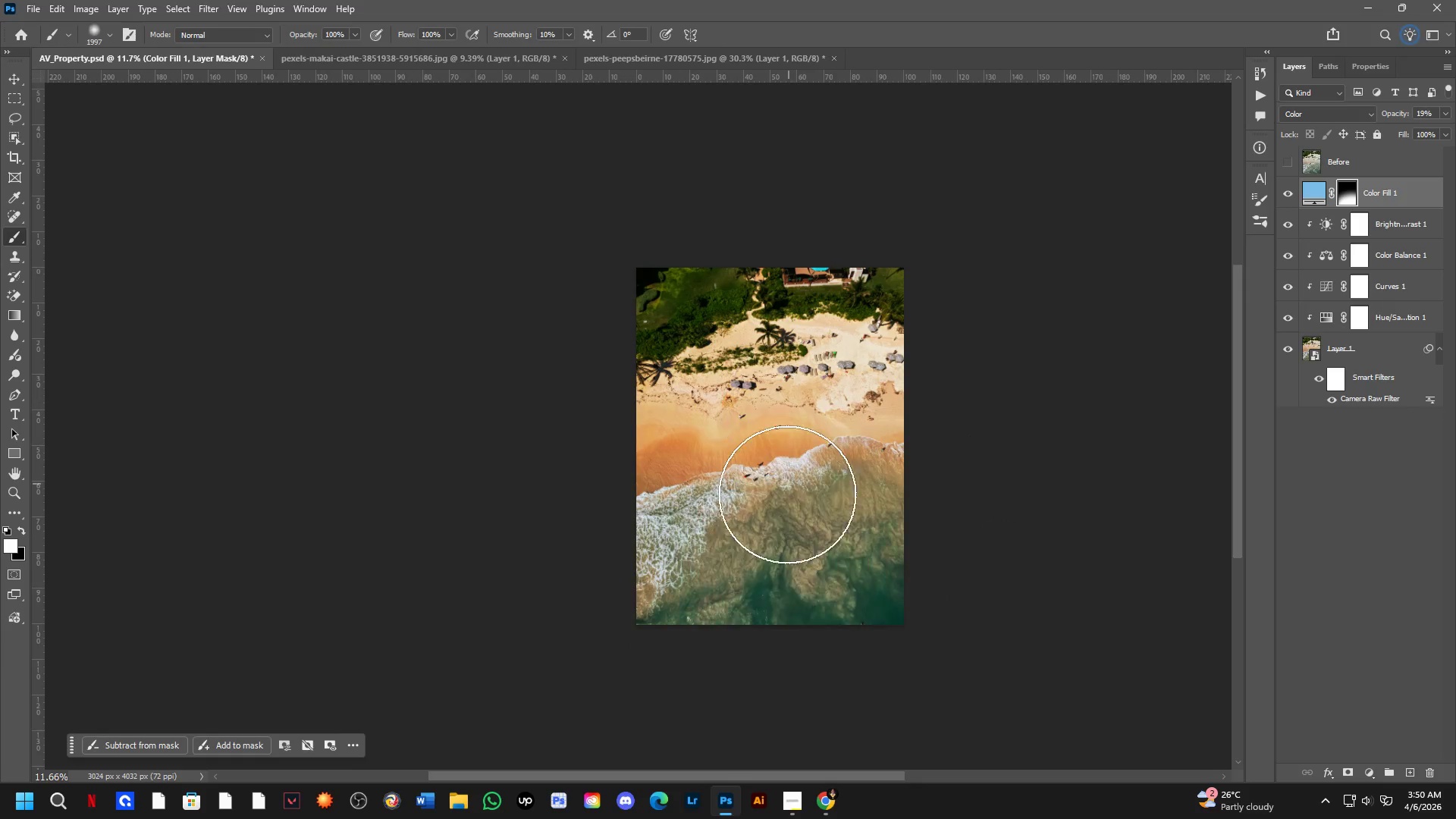 
key(Alt+AltLeft)
 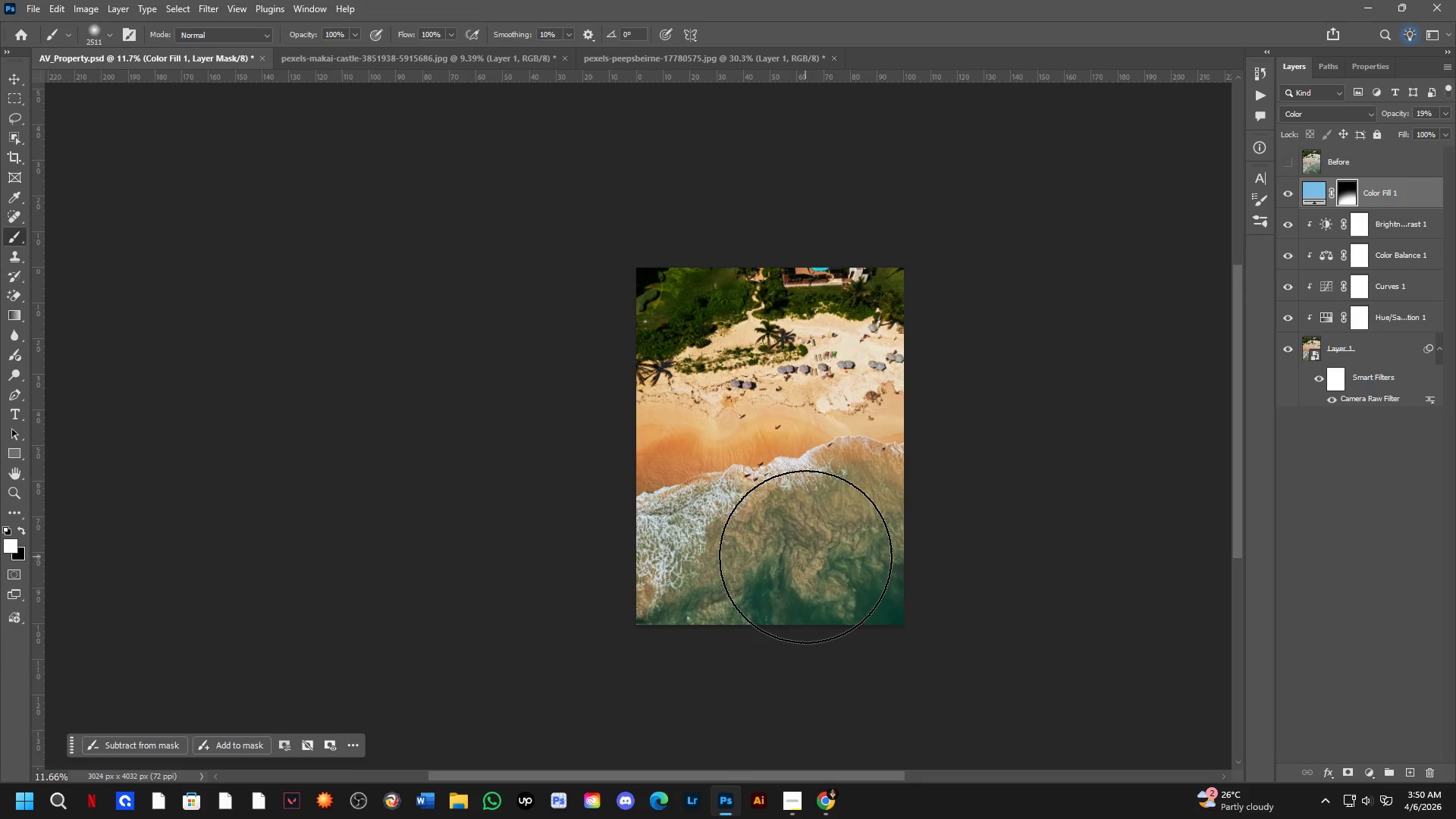 
hold_key(key=Space, duration=0.48)
 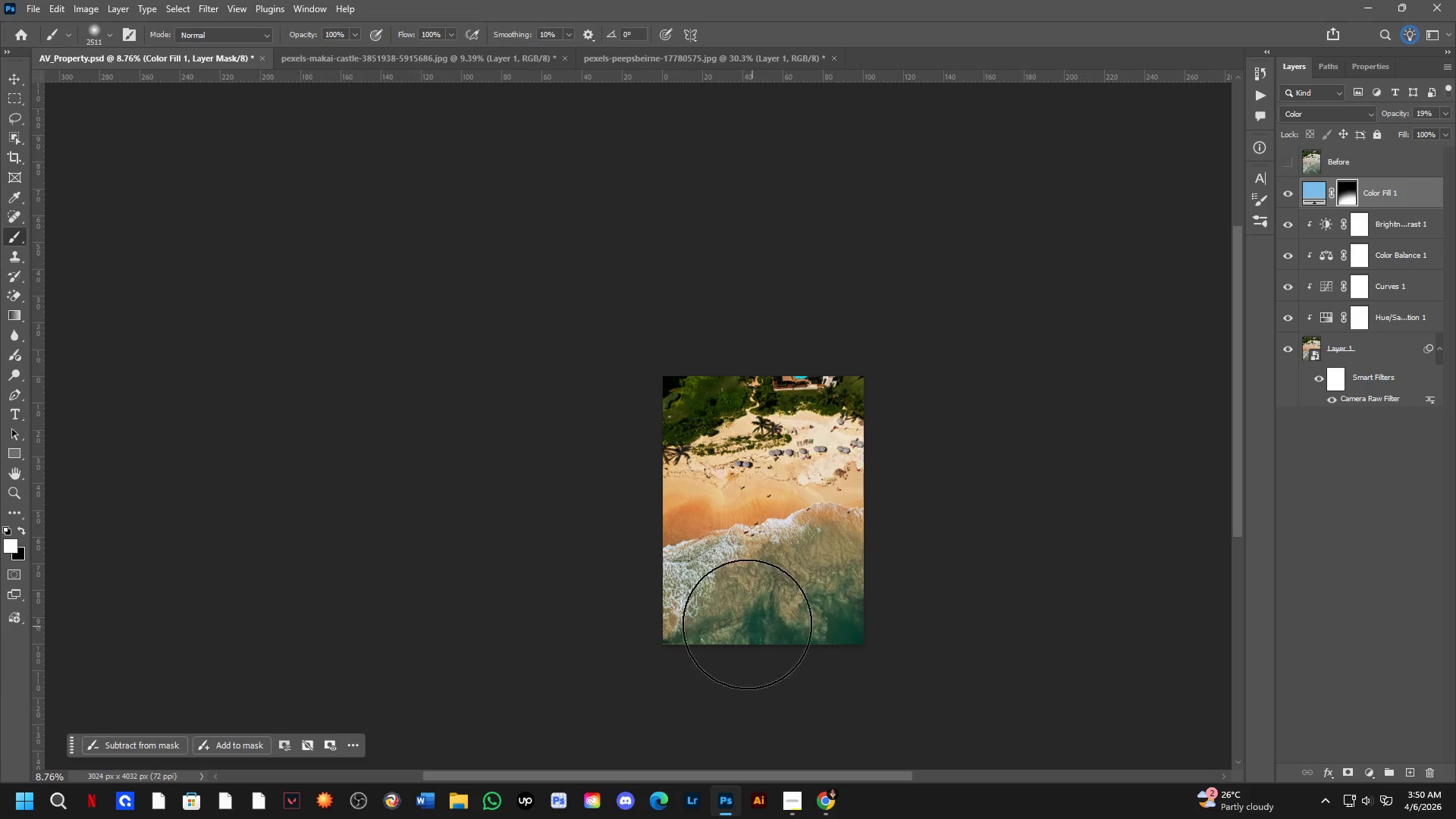 
left_click_drag(start_coordinate=[783, 499], to_coordinate=[769, 538])
 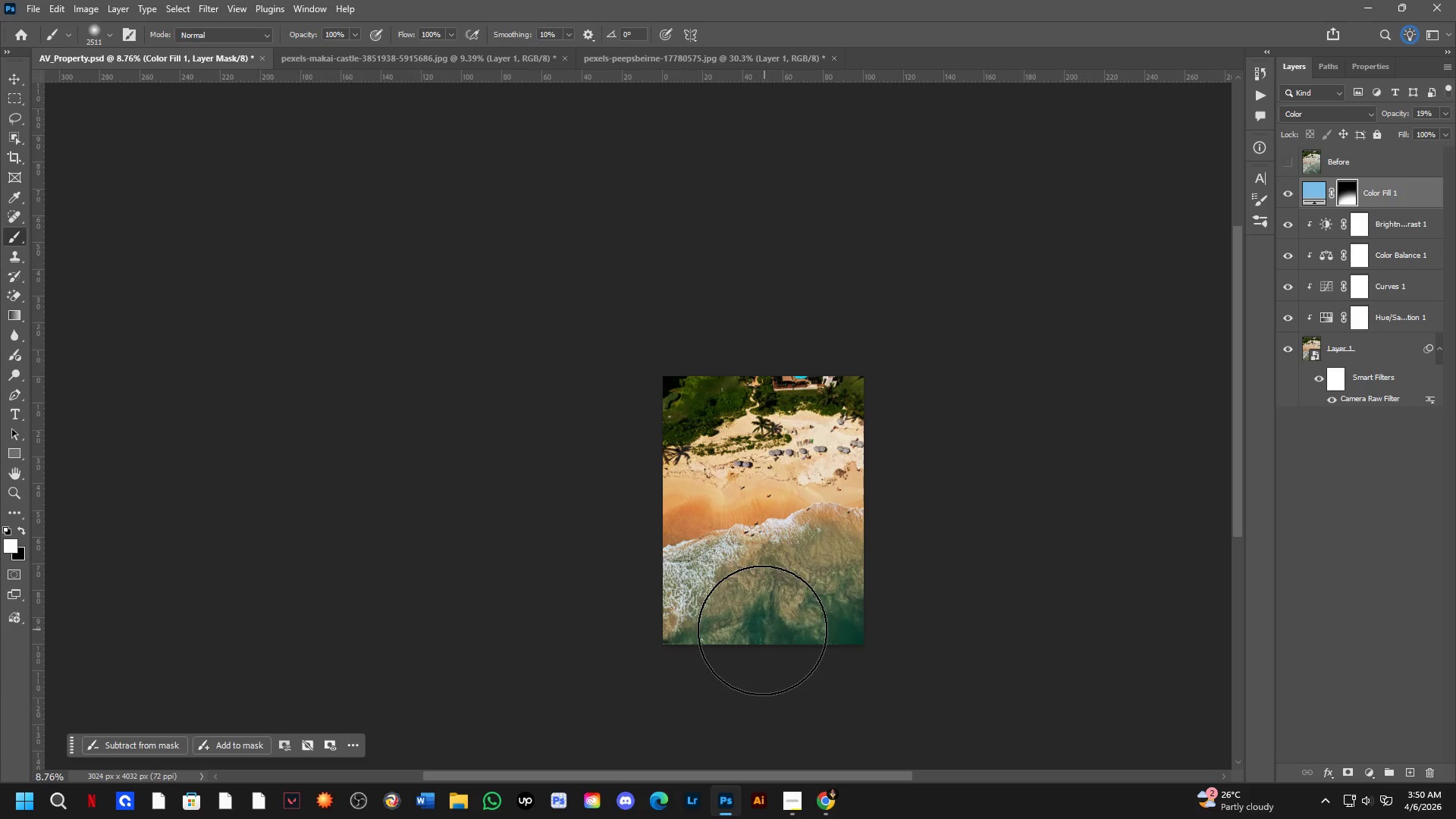 
scroll: coordinate [799, 548], scroll_direction: down, amount: 3.0
 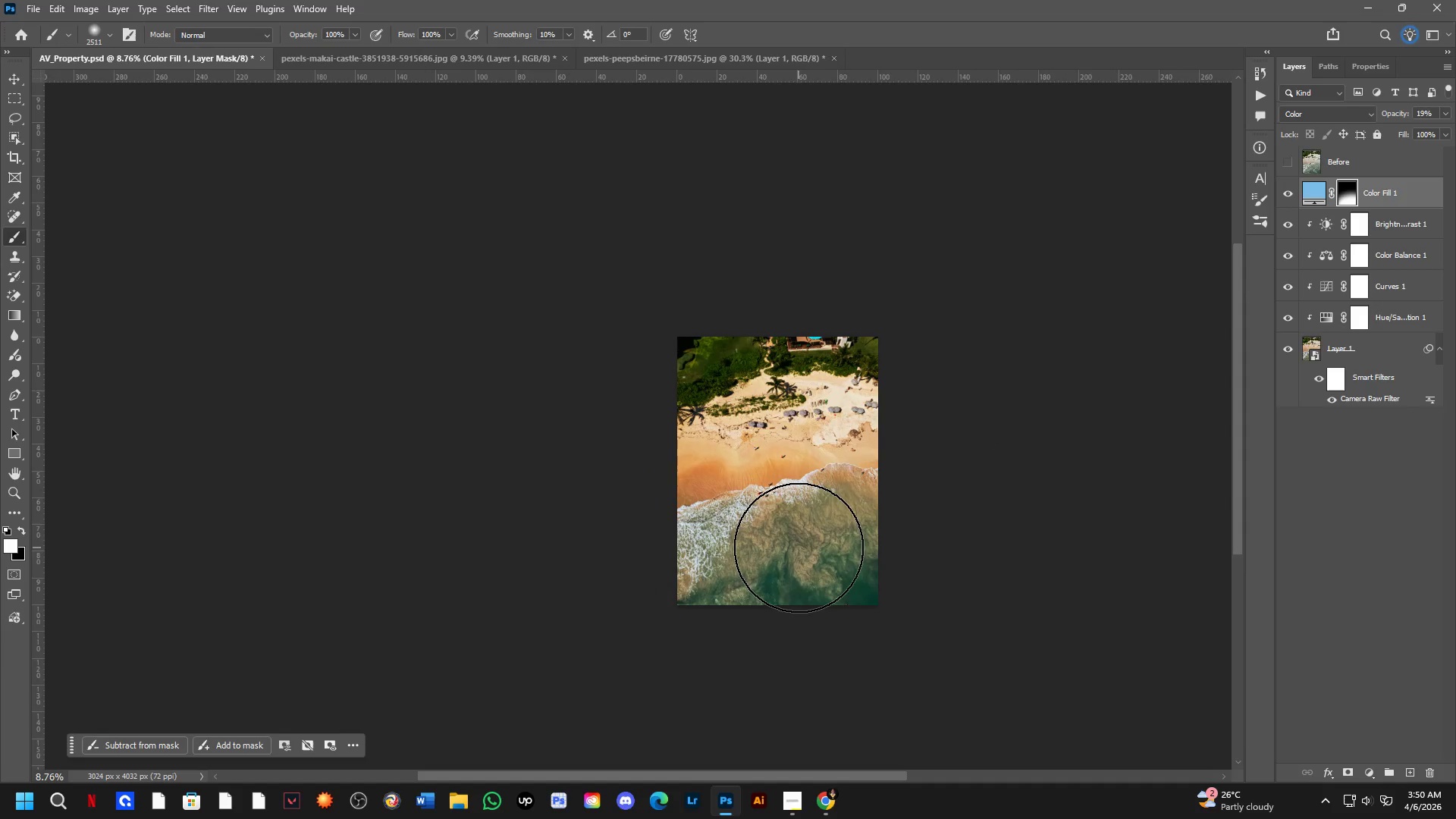 
scroll: coordinate [704, 613], scroll_direction: up, amount: 4.0
 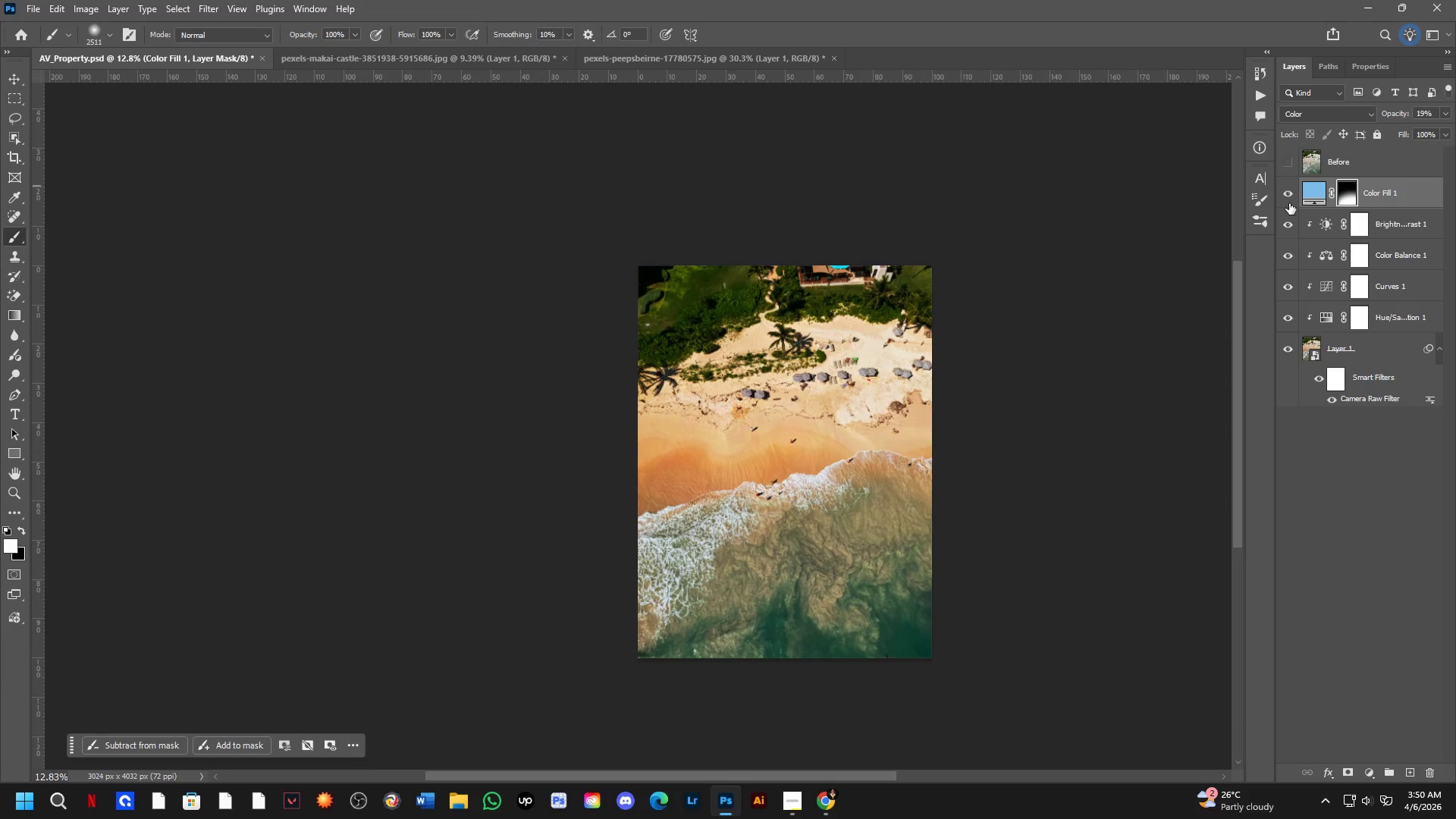 
double_click([1287, 195])
 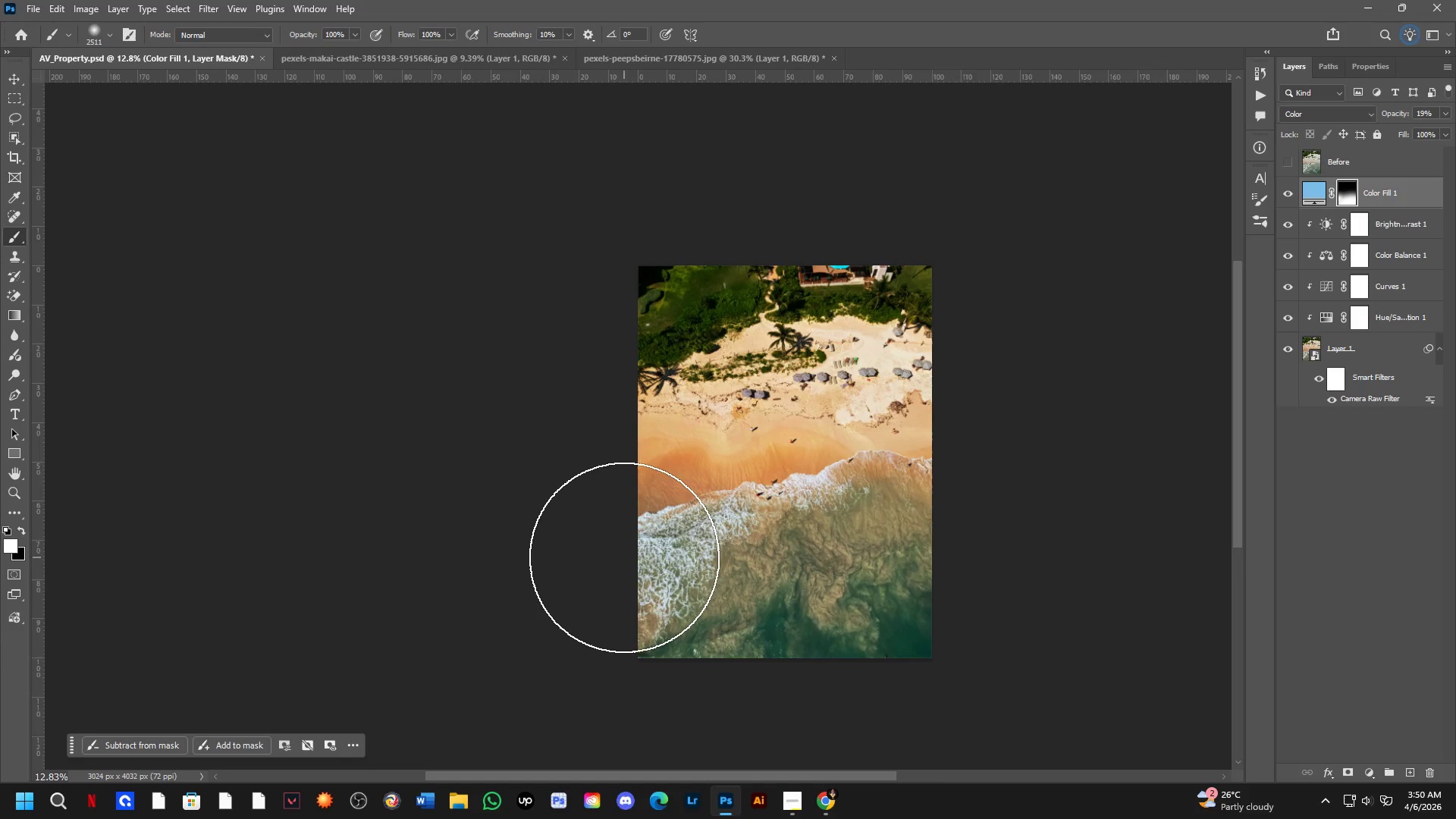 
key(Control+ControlLeft)
 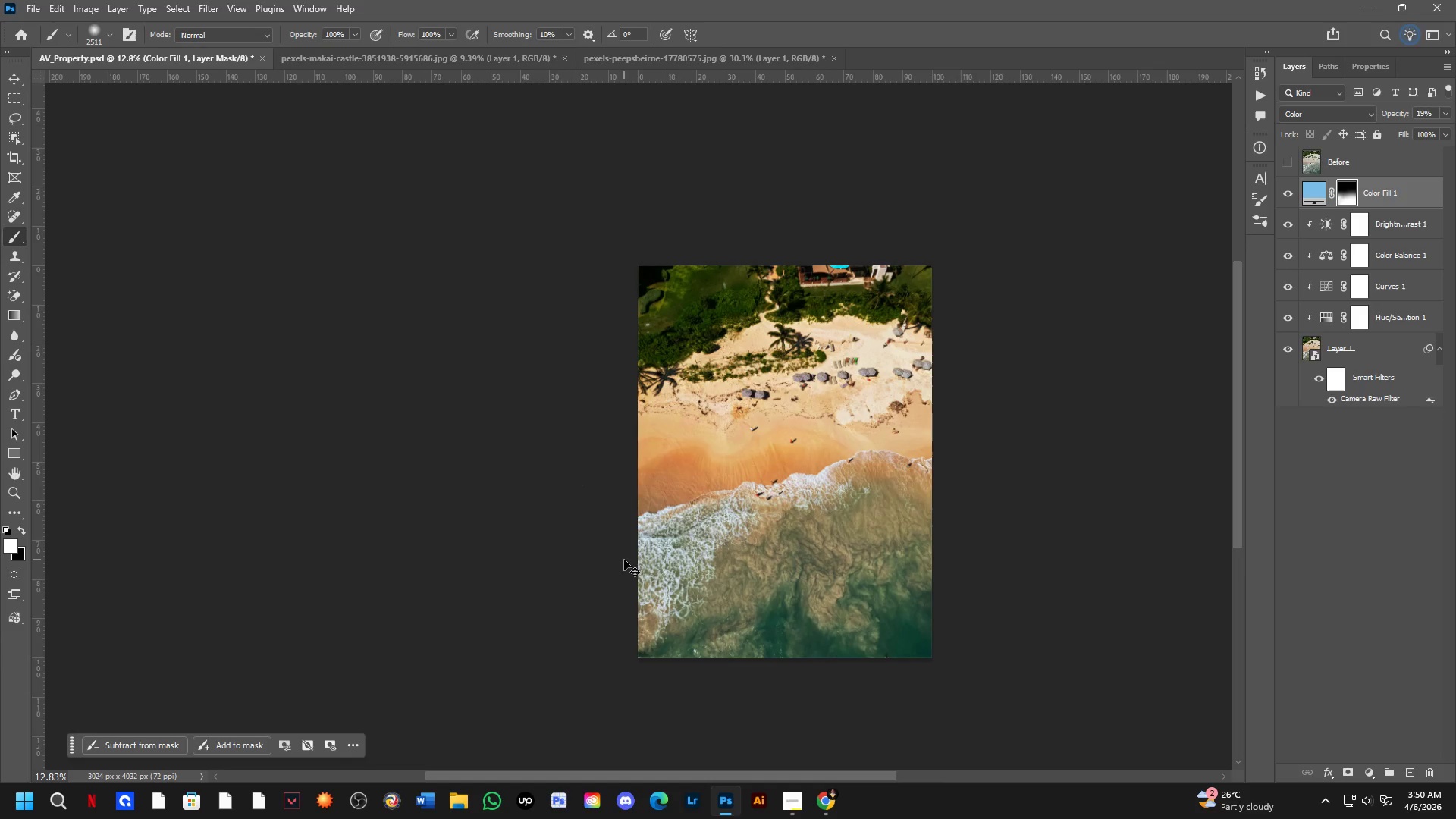 
key(Control+Z)
 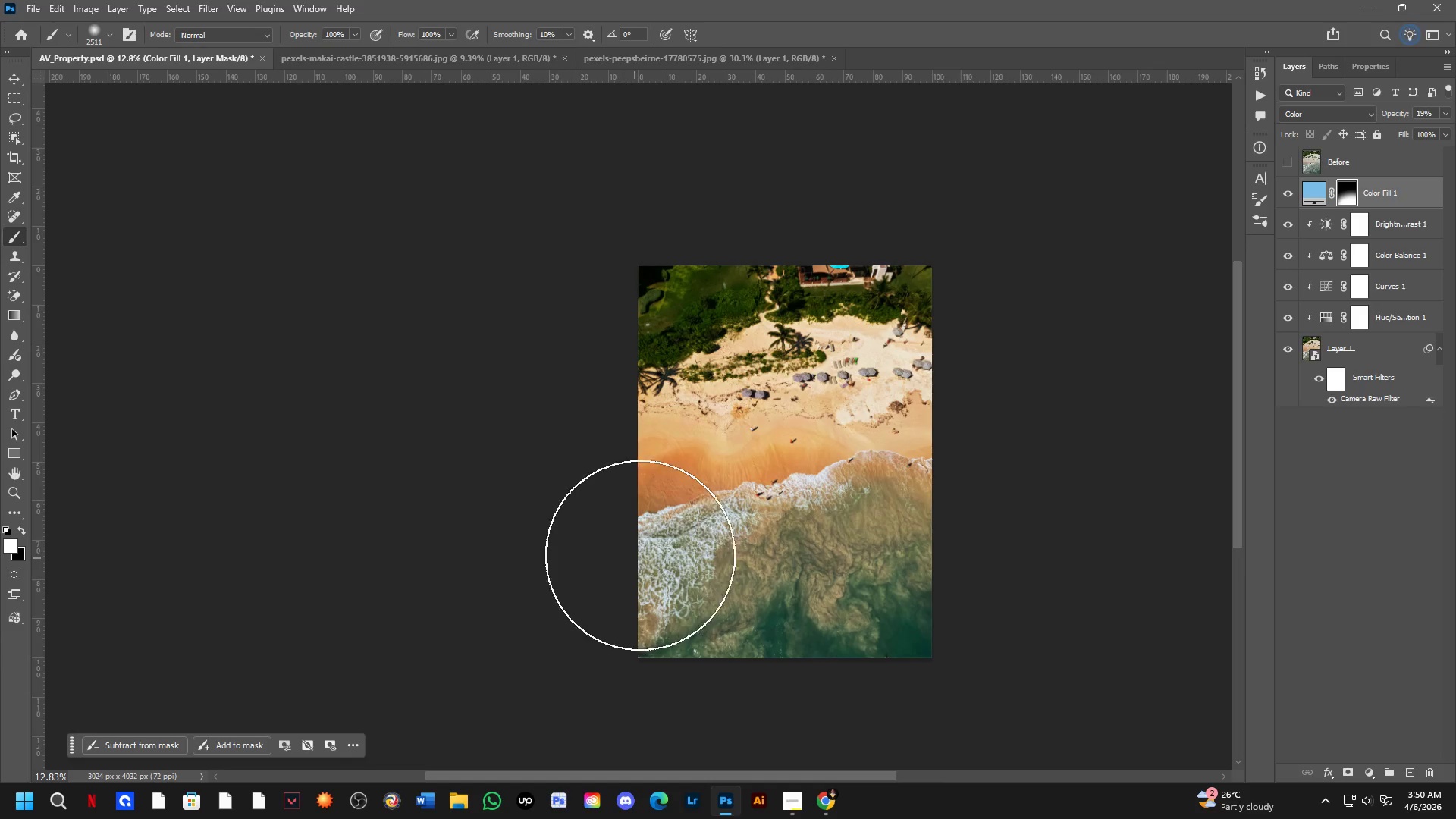 
hold_key(key=Space, duration=0.56)
 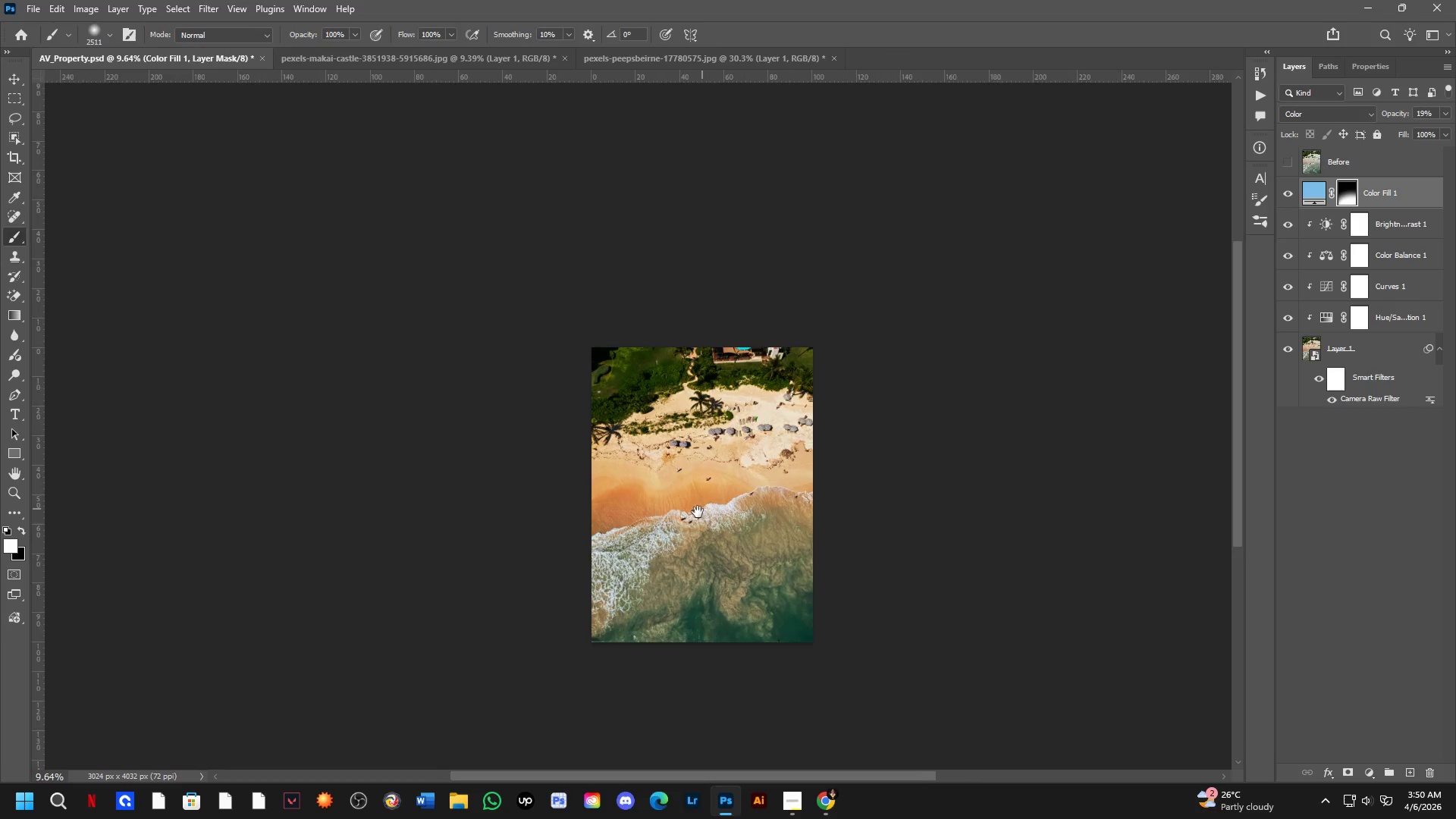 
left_click_drag(start_coordinate=[761, 508], to_coordinate=[714, 515])
 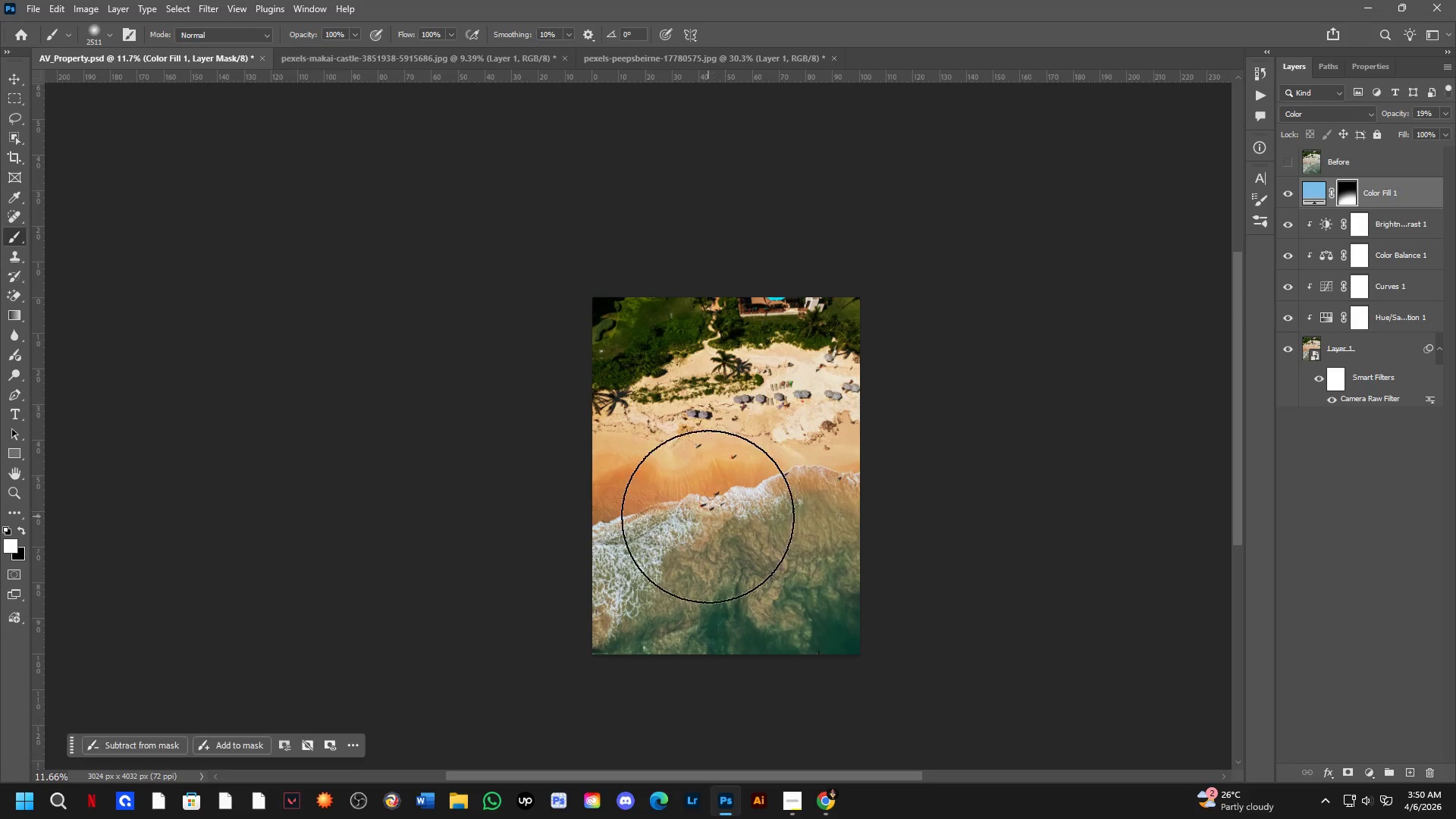 
scroll: coordinate [657, 541], scroll_direction: down, amount: 1.0
 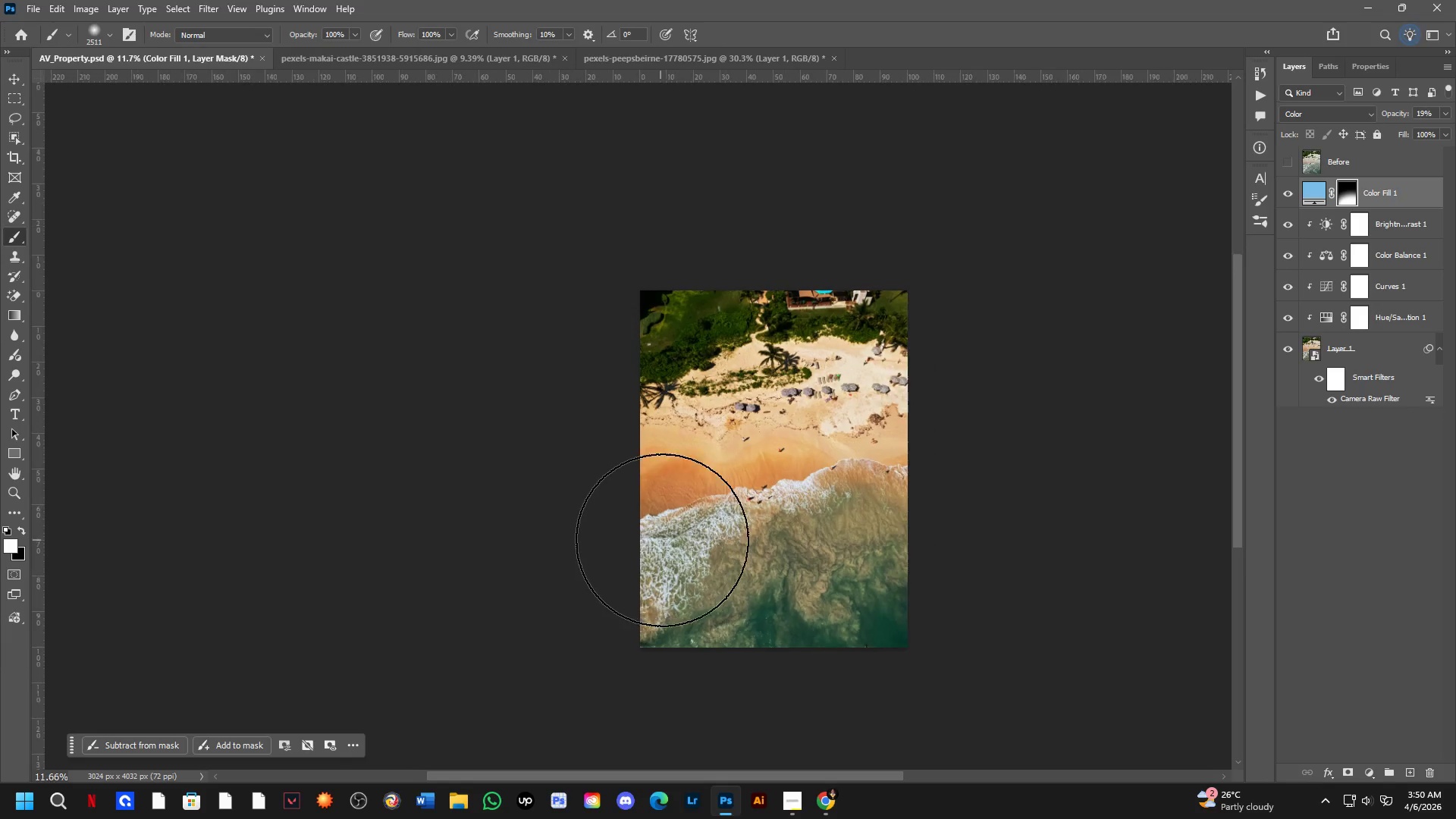 
hold_key(key=Space, duration=0.45)
 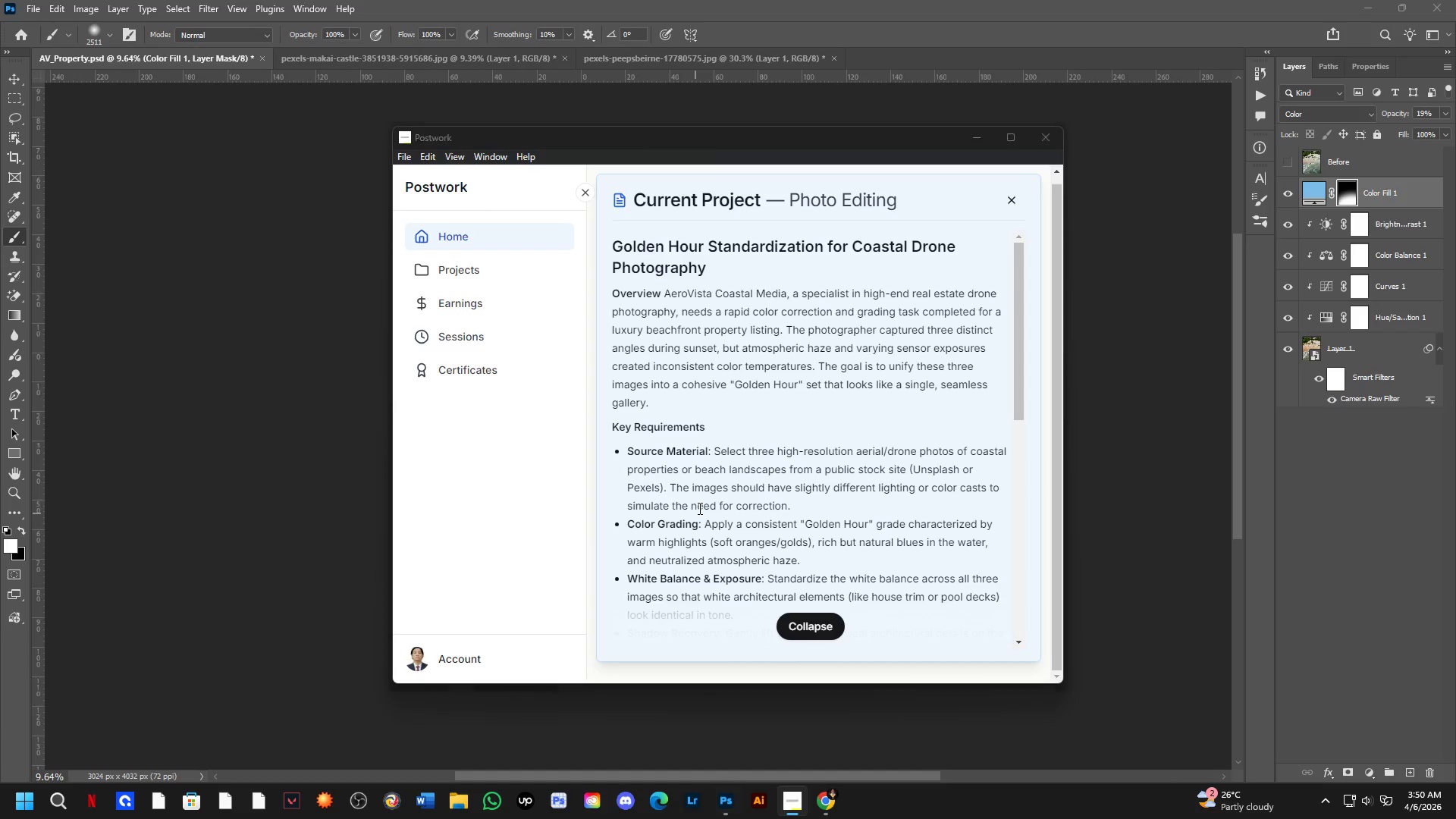 
left_click_drag(start_coordinate=[725, 496], to_coordinate=[695, 513])
 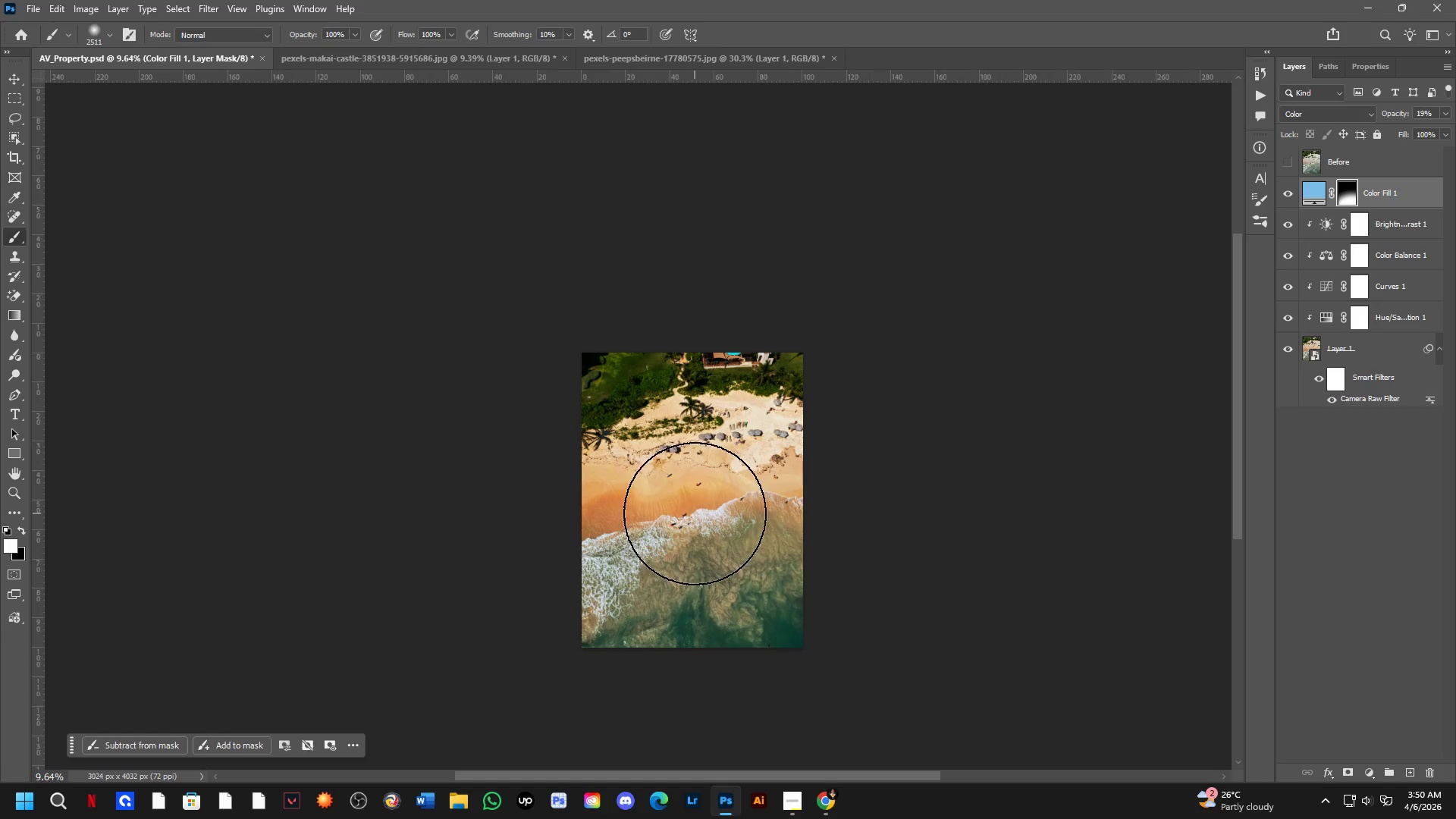 
scroll: coordinate [706, 514], scroll_direction: down, amount: 2.0
 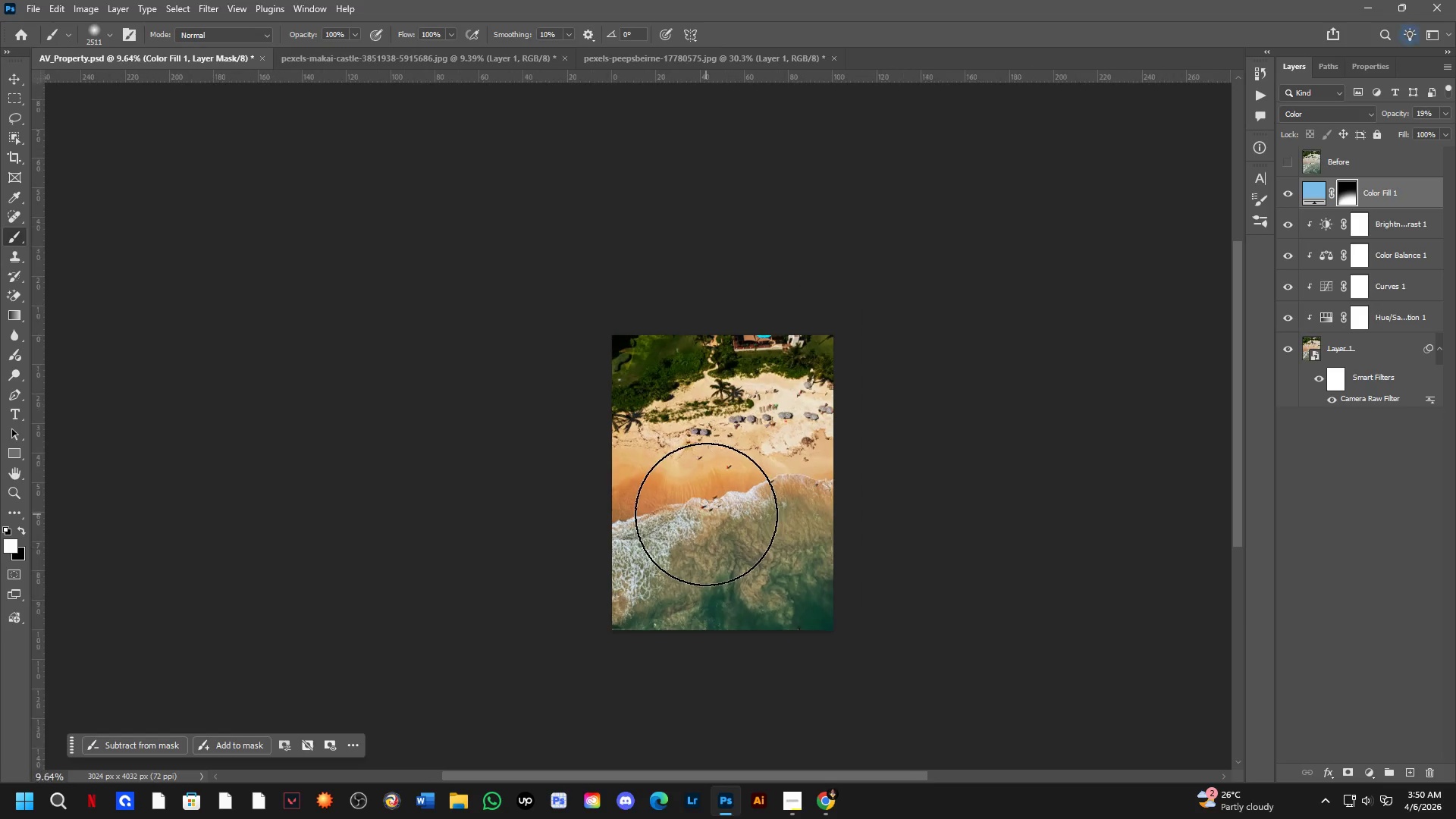 
key(Alt+AltLeft)
 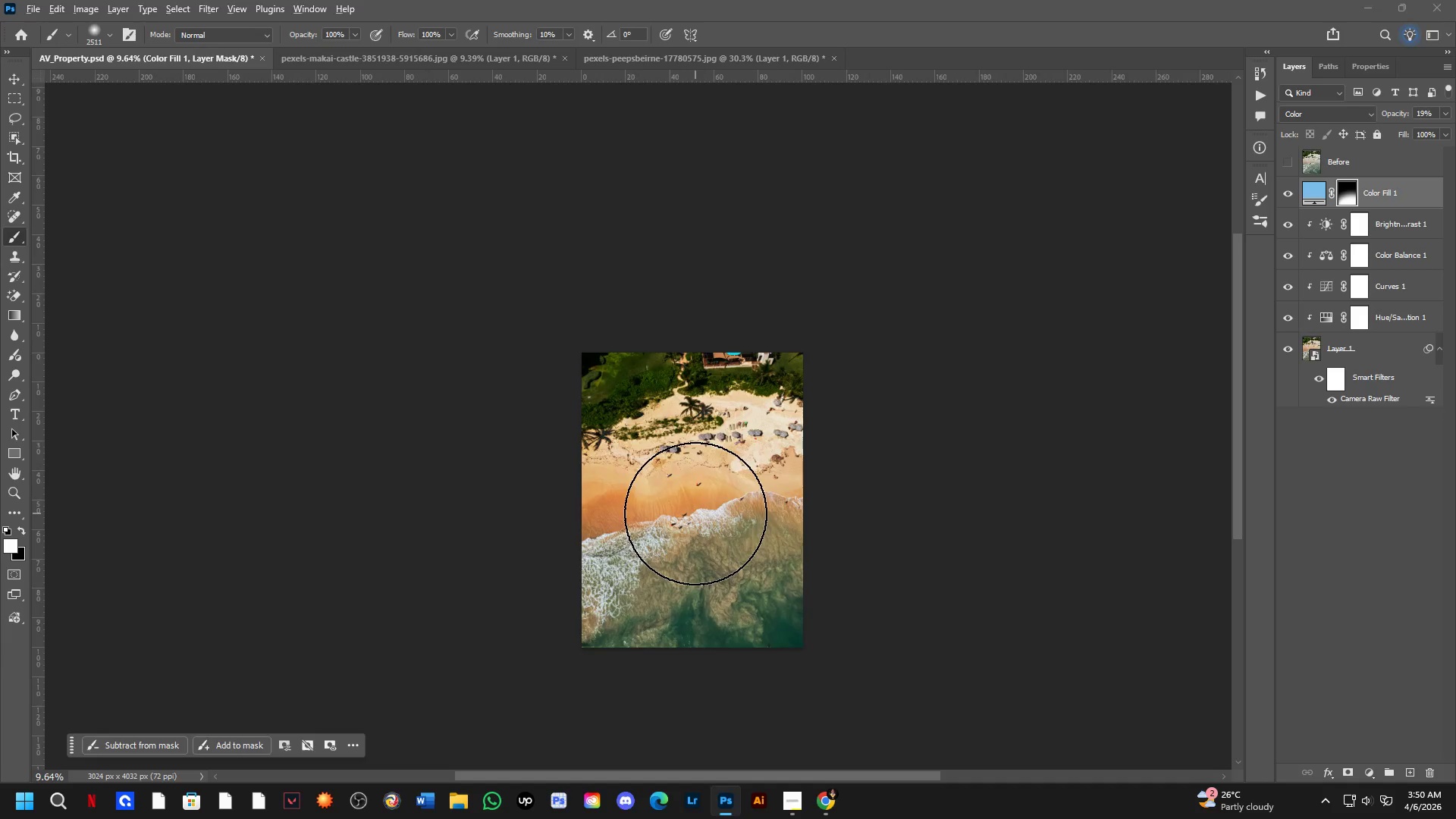 
key(Alt+Tab)